 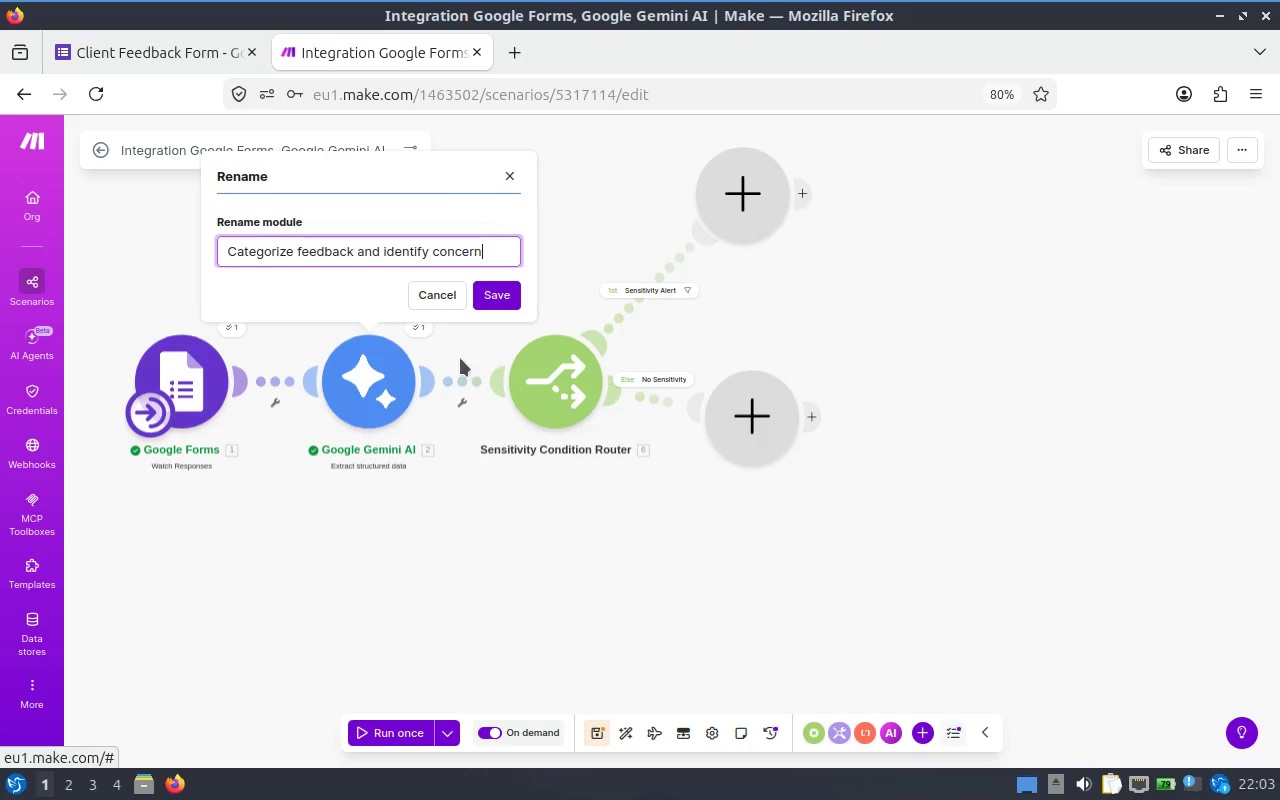 
left_click([481, 289])
 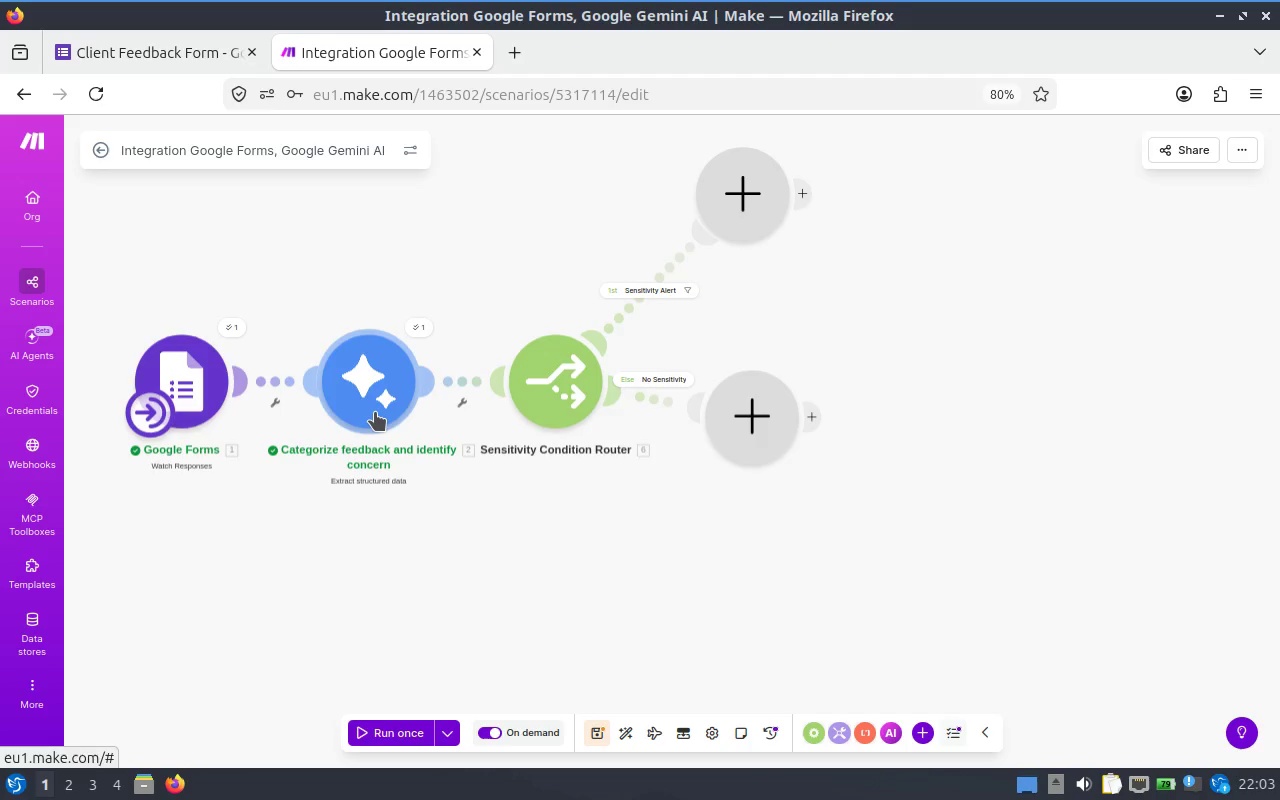 
wait(6.03)
 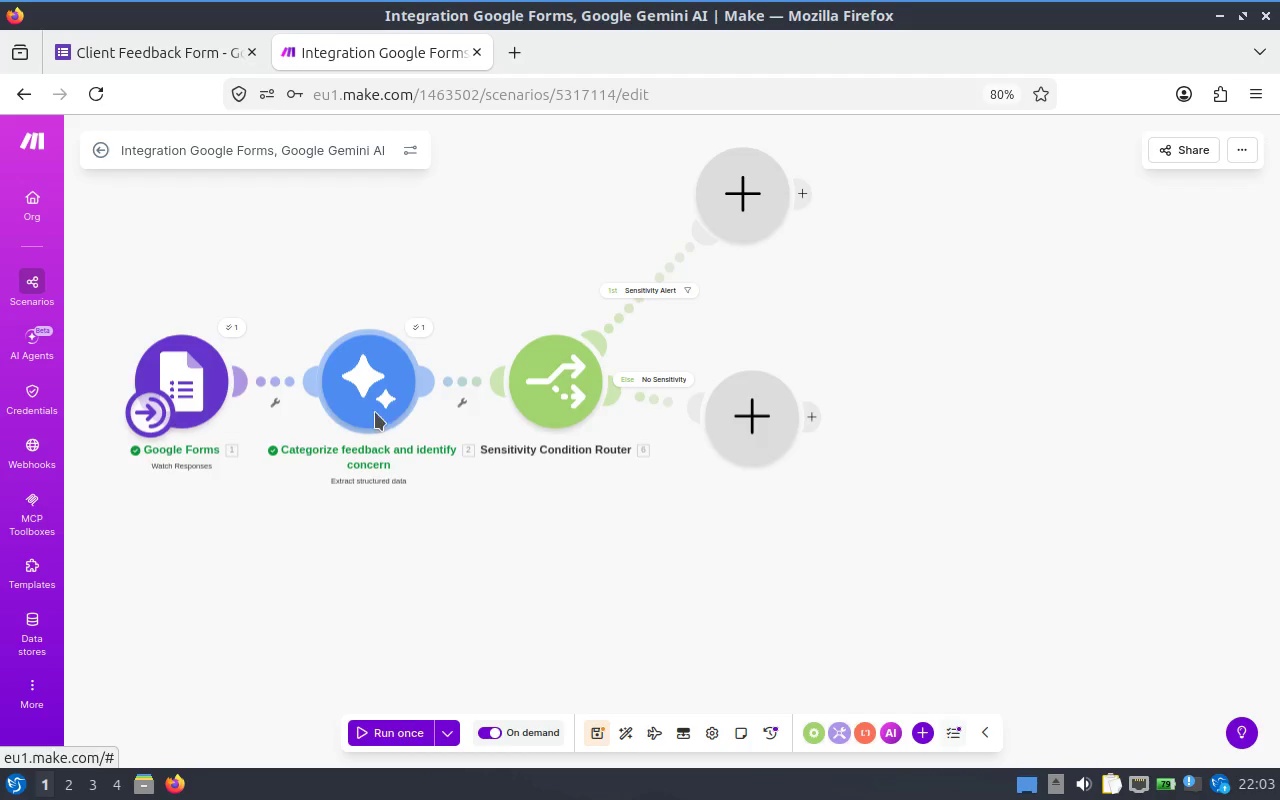 
right_click([375, 412])
 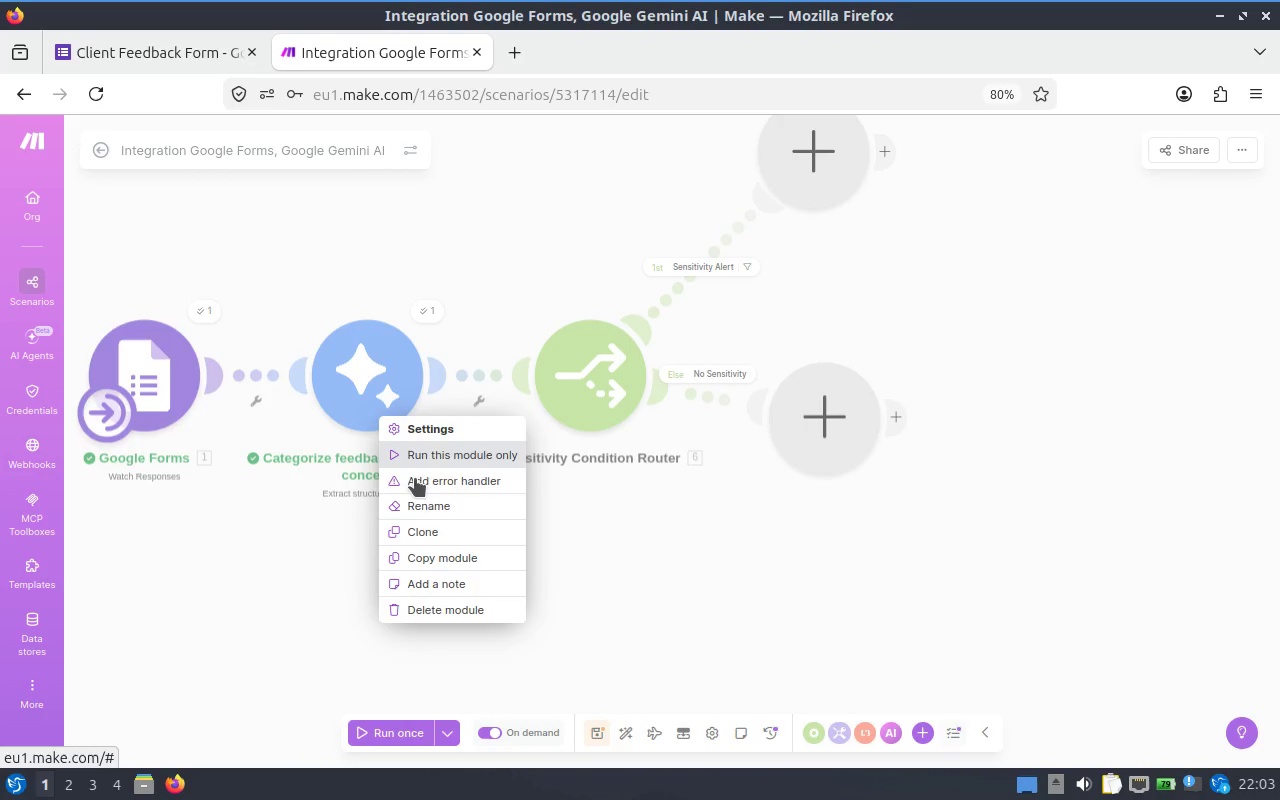 
scroll: coordinate [375, 412], scroll_direction: up, amount: 1.0
 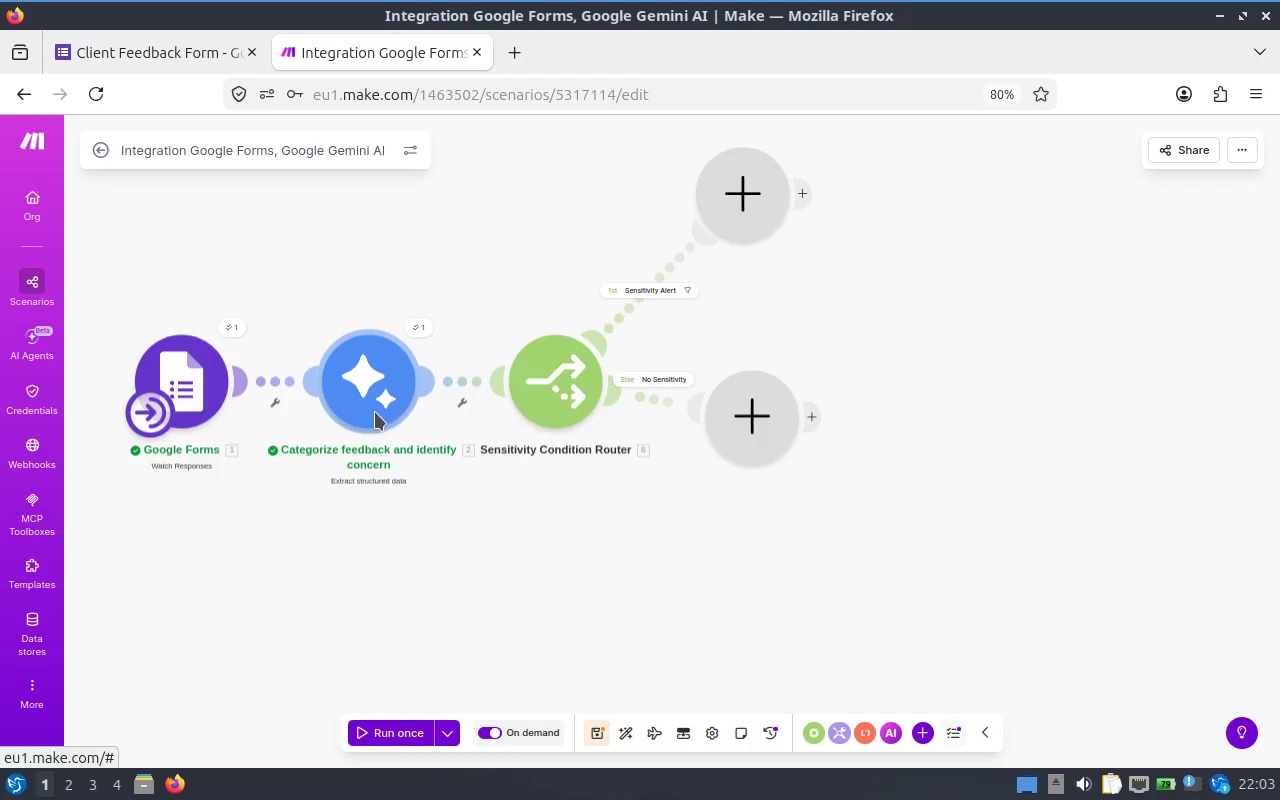 
left_click([432, 506])
 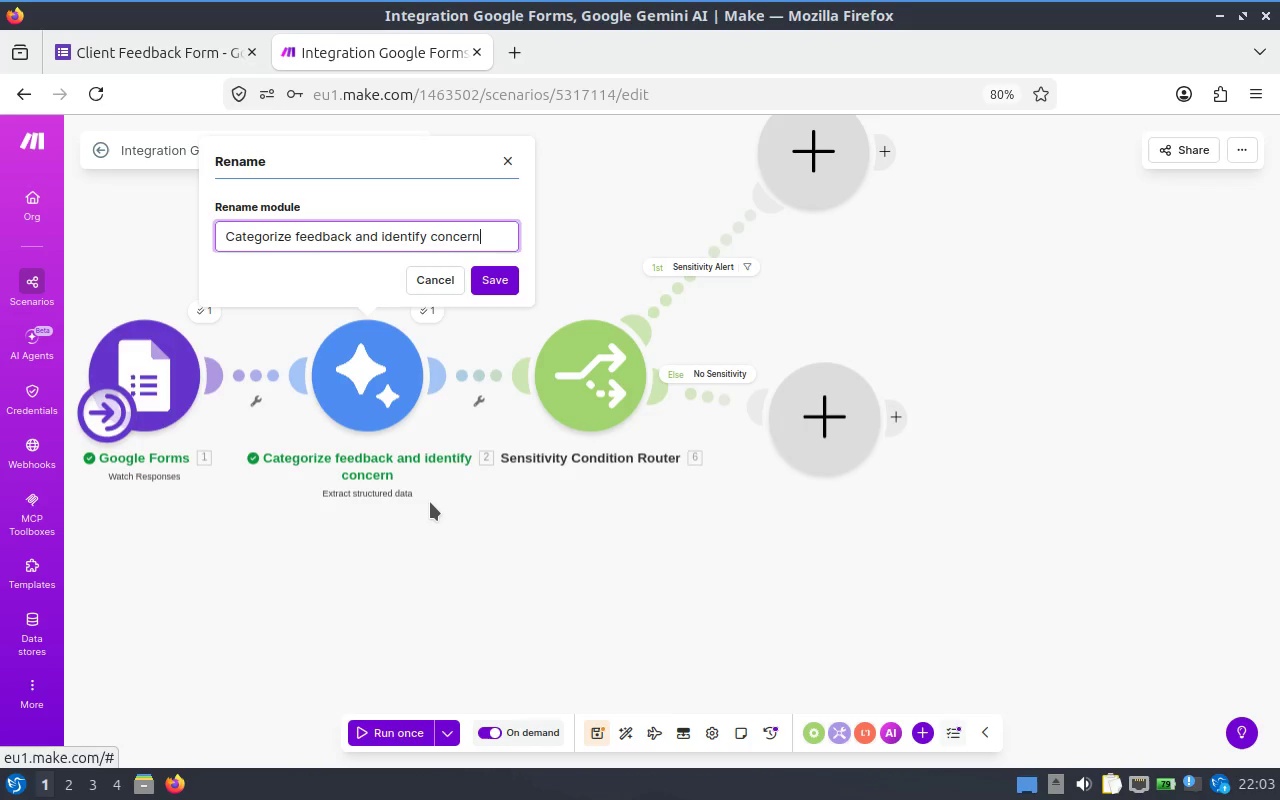 
type( sith )
key(Backspace)
key(Backspace)
key(Backspace)
key(Backspace)
key(Backspace)
type(with AI)
 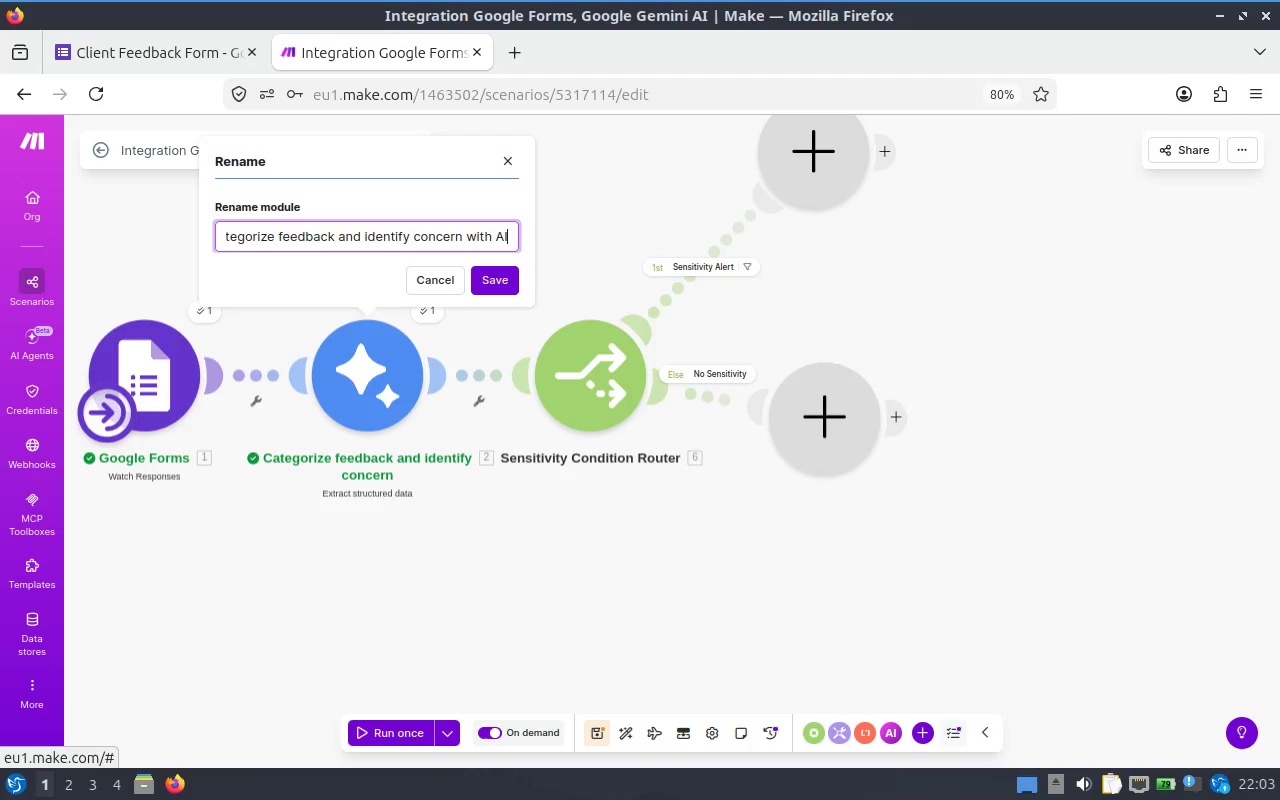 
left_click([477, 288])
 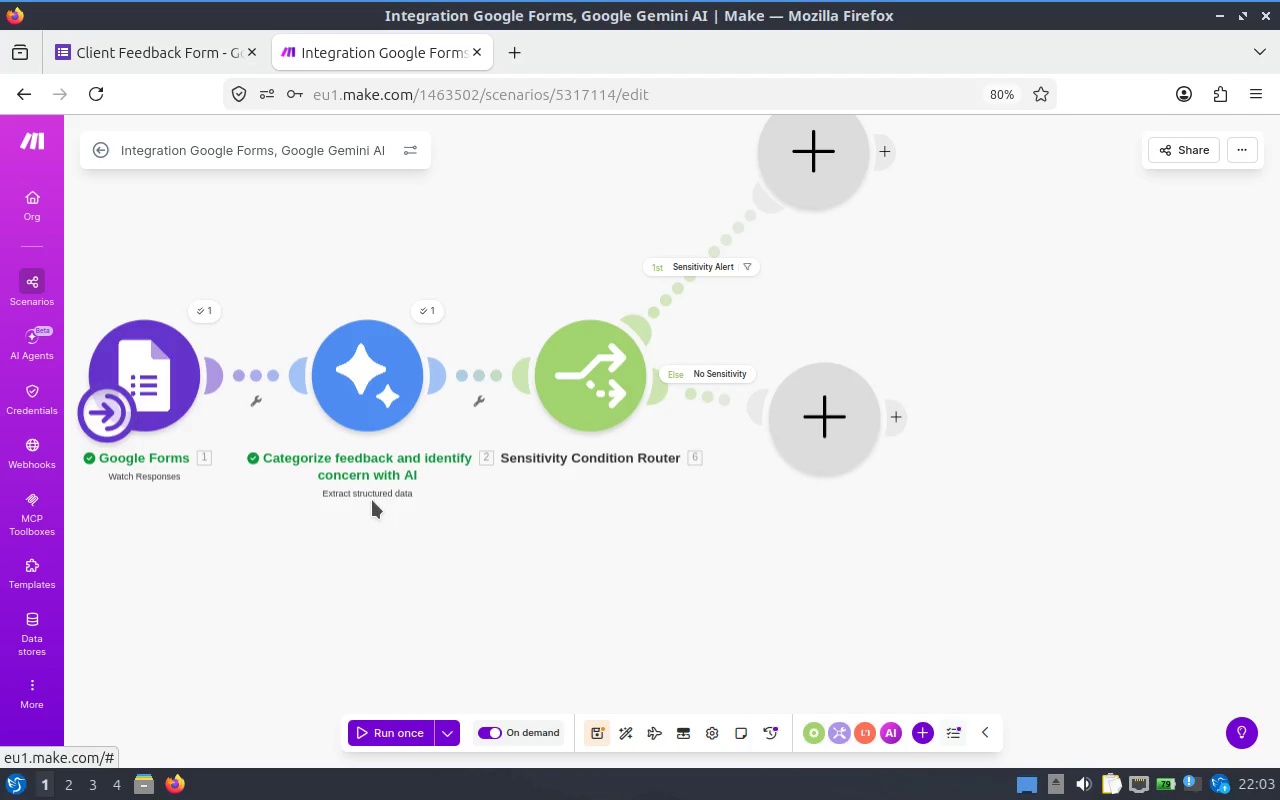 
left_click([361, 491])
 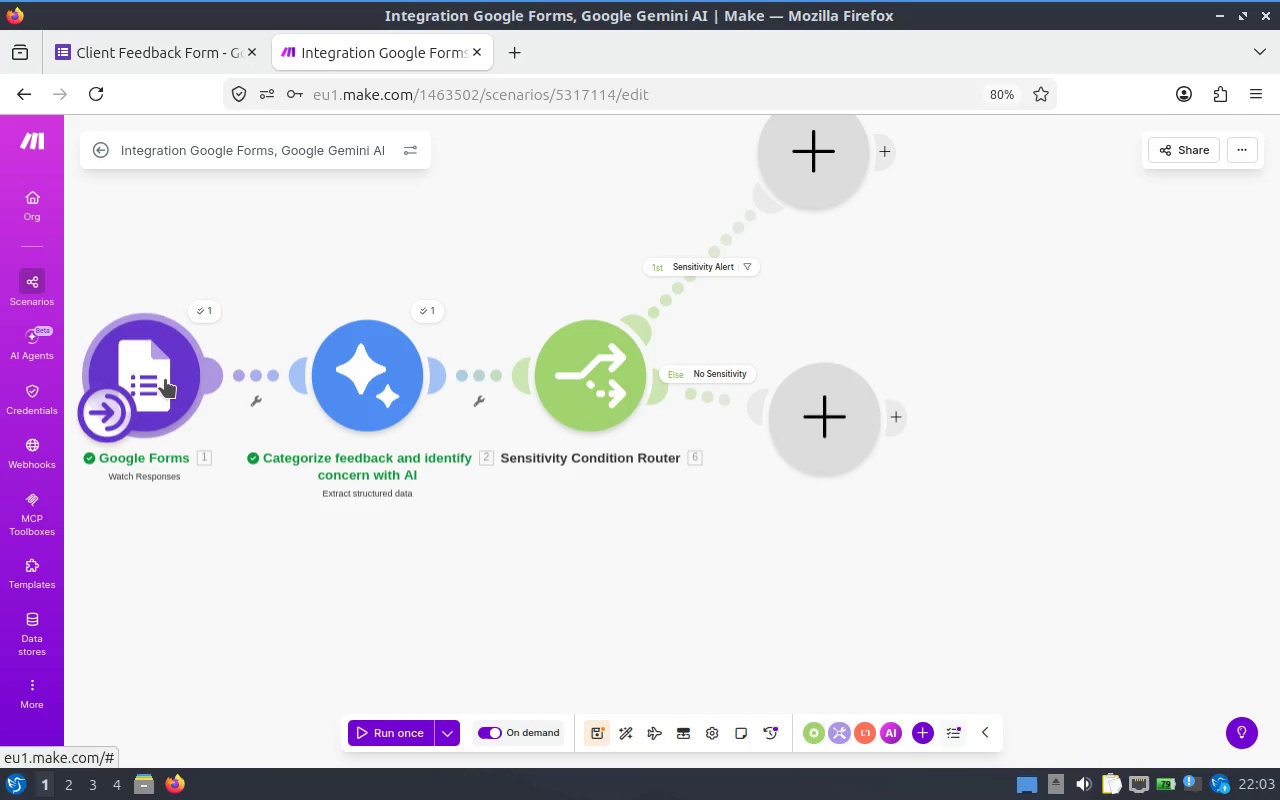 
wait(7.83)
 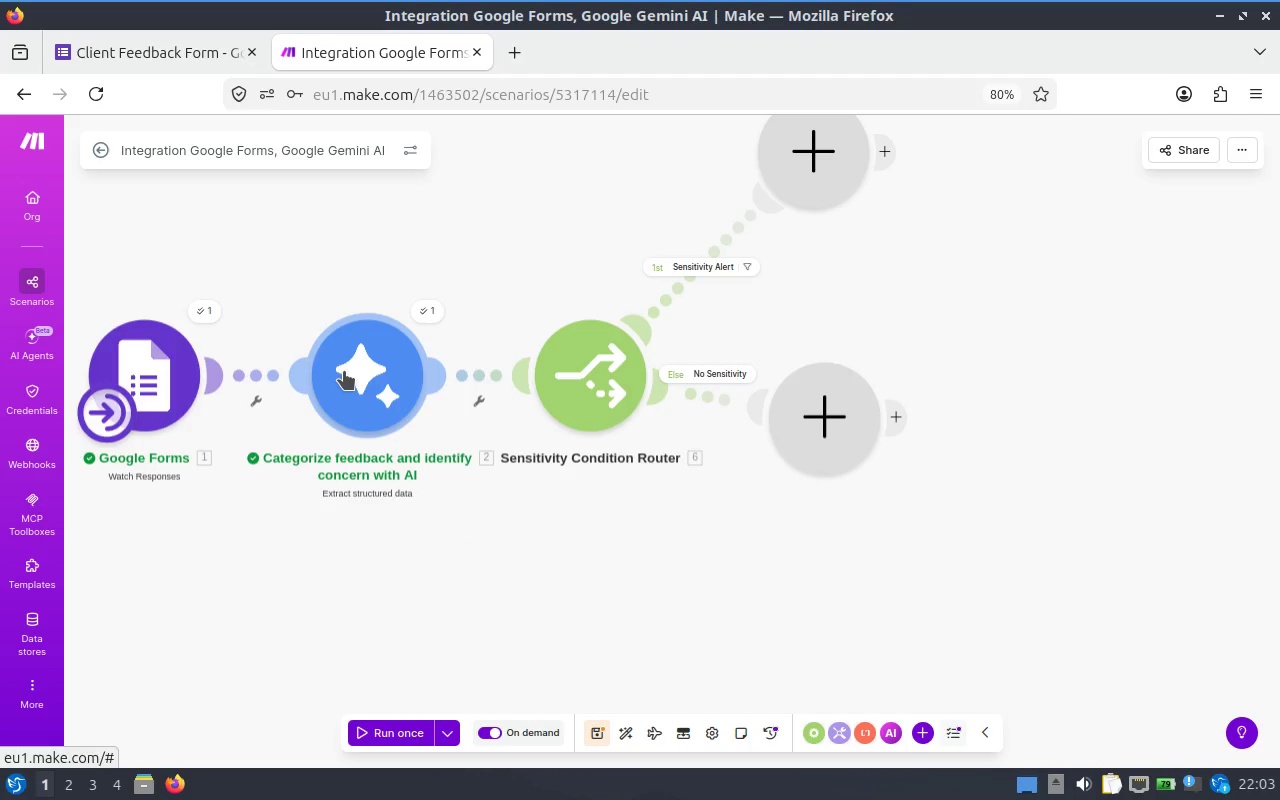 
right_click([165, 379])
 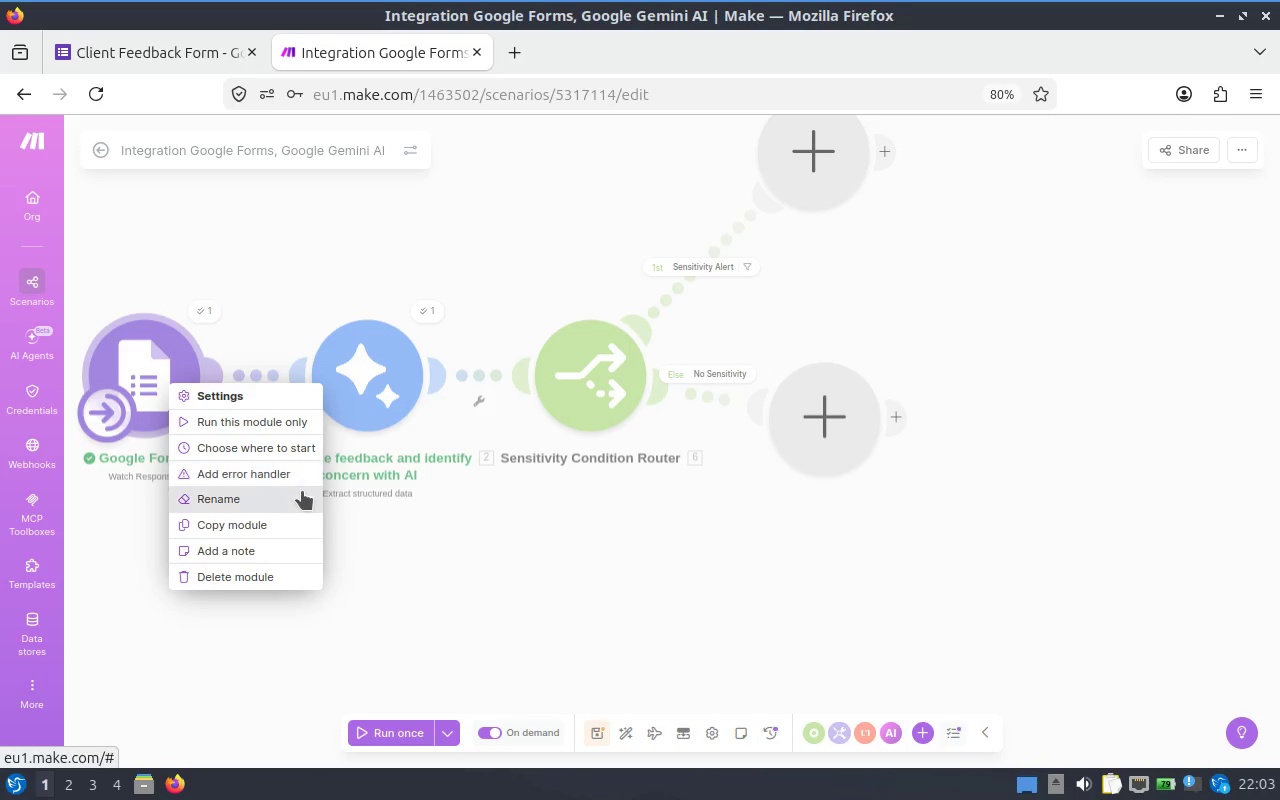 
left_click([293, 491])
 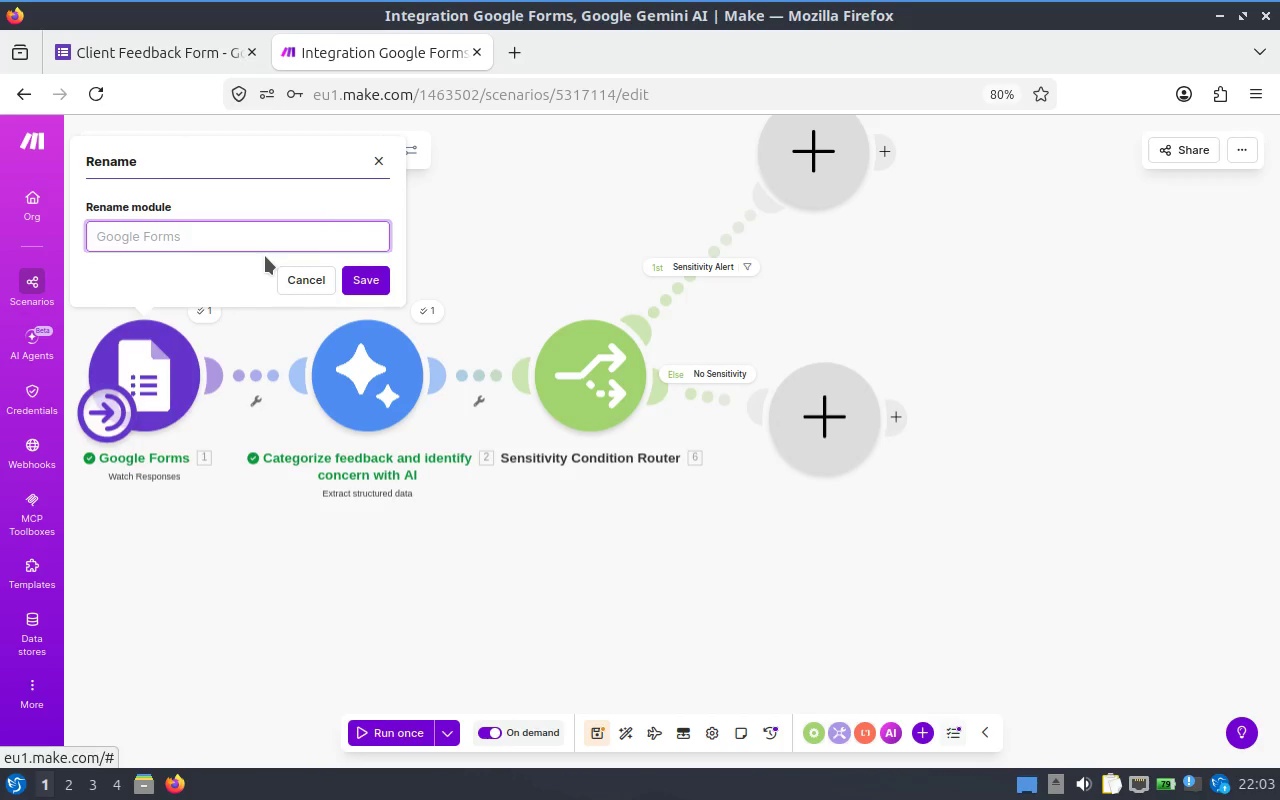 
type(Get Responses fromgoogl)
key(Backspace)
key(Backspace)
key(Backspace)
key(Backspace)
key(Backspace)
type( google F)
key(Backspace)
key(Backspace)
key(Backspace)
key(Backspace)
key(Backspace)
key(Backspace)
key(Backspace)
key(Backspace)
type(Google Forms submissions )
key(Backspace)
 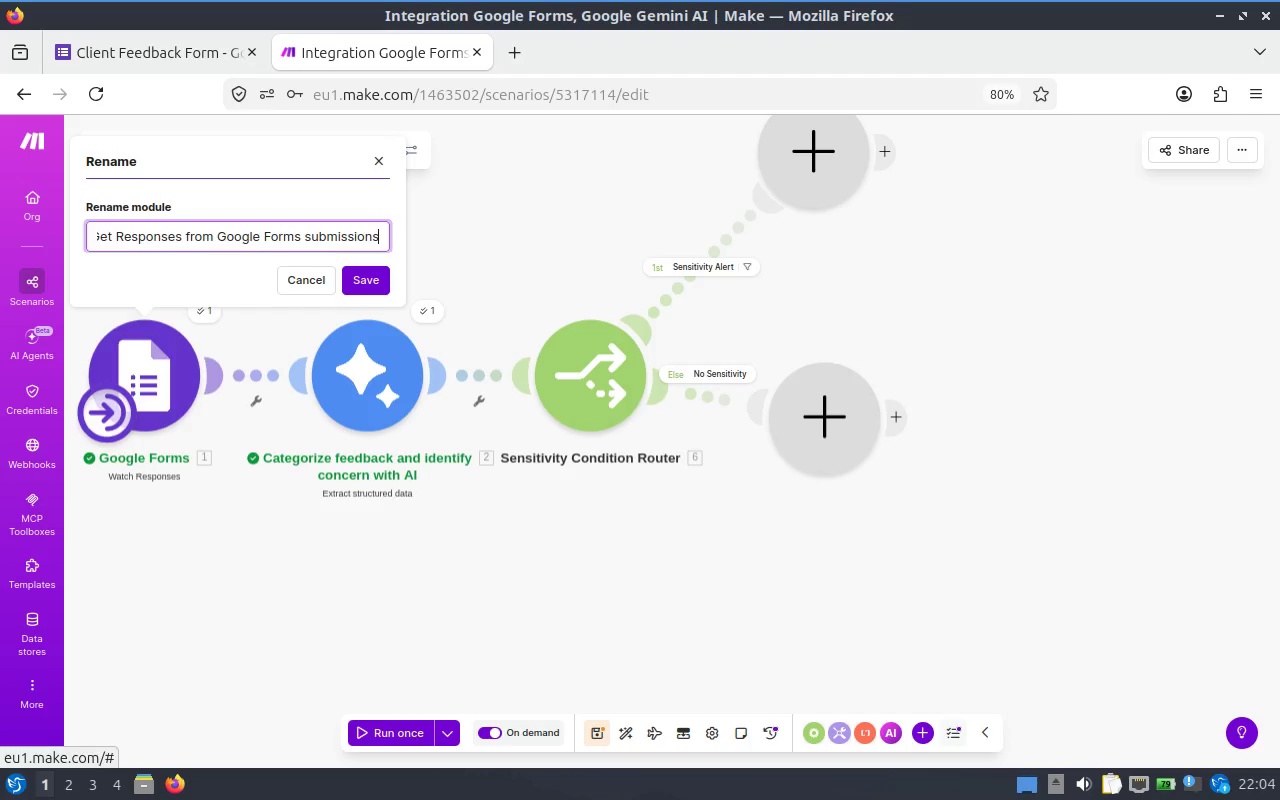 
left_click([344, 275])
 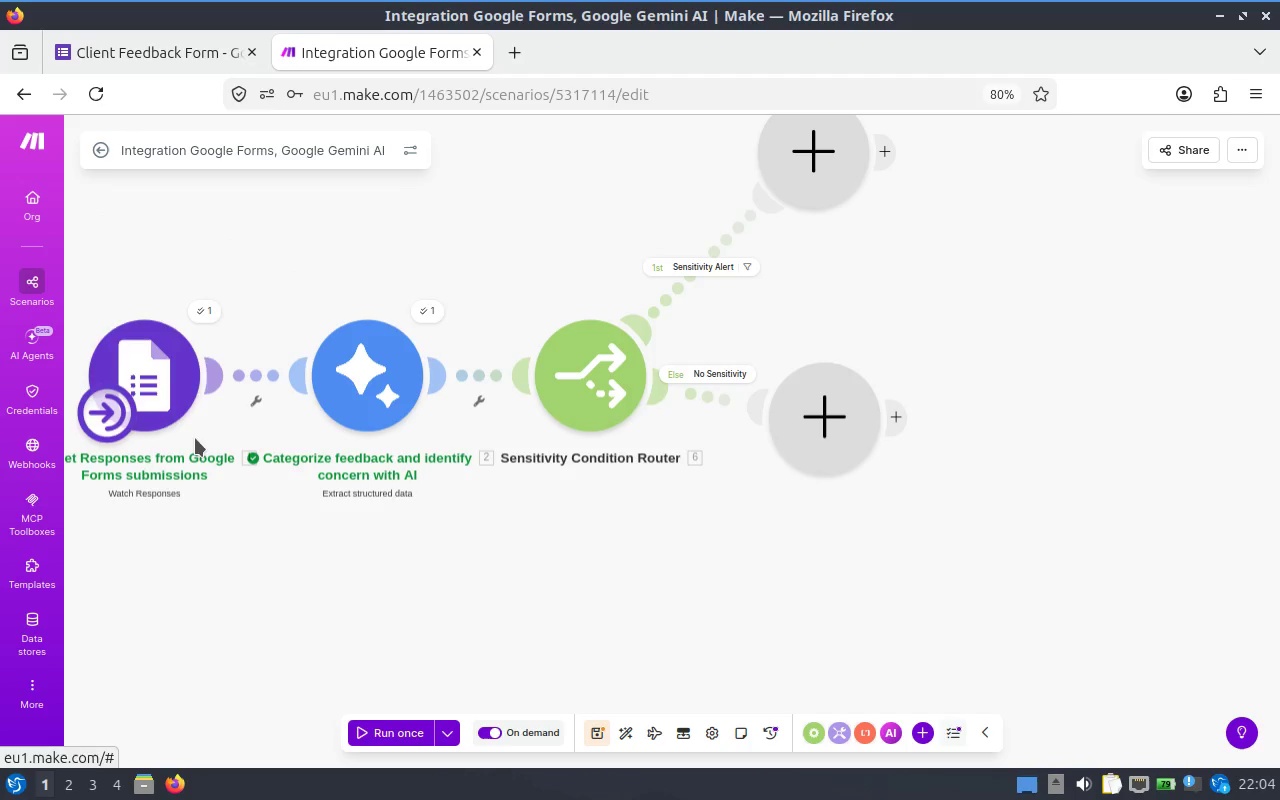 
left_click_drag(start_coordinate=[153, 382], to_coordinate=[90, 379])
 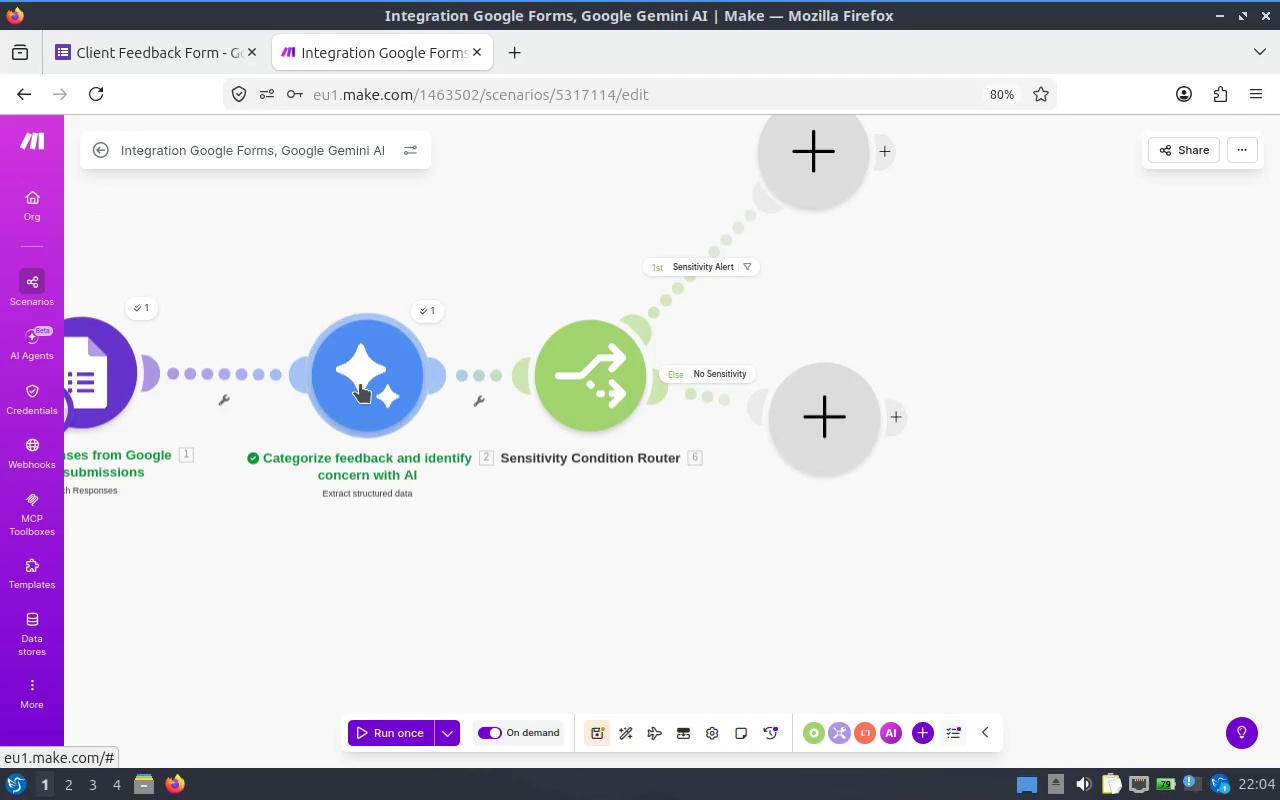 
left_click_drag(start_coordinate=[354, 383], to_coordinate=[297, 384])
 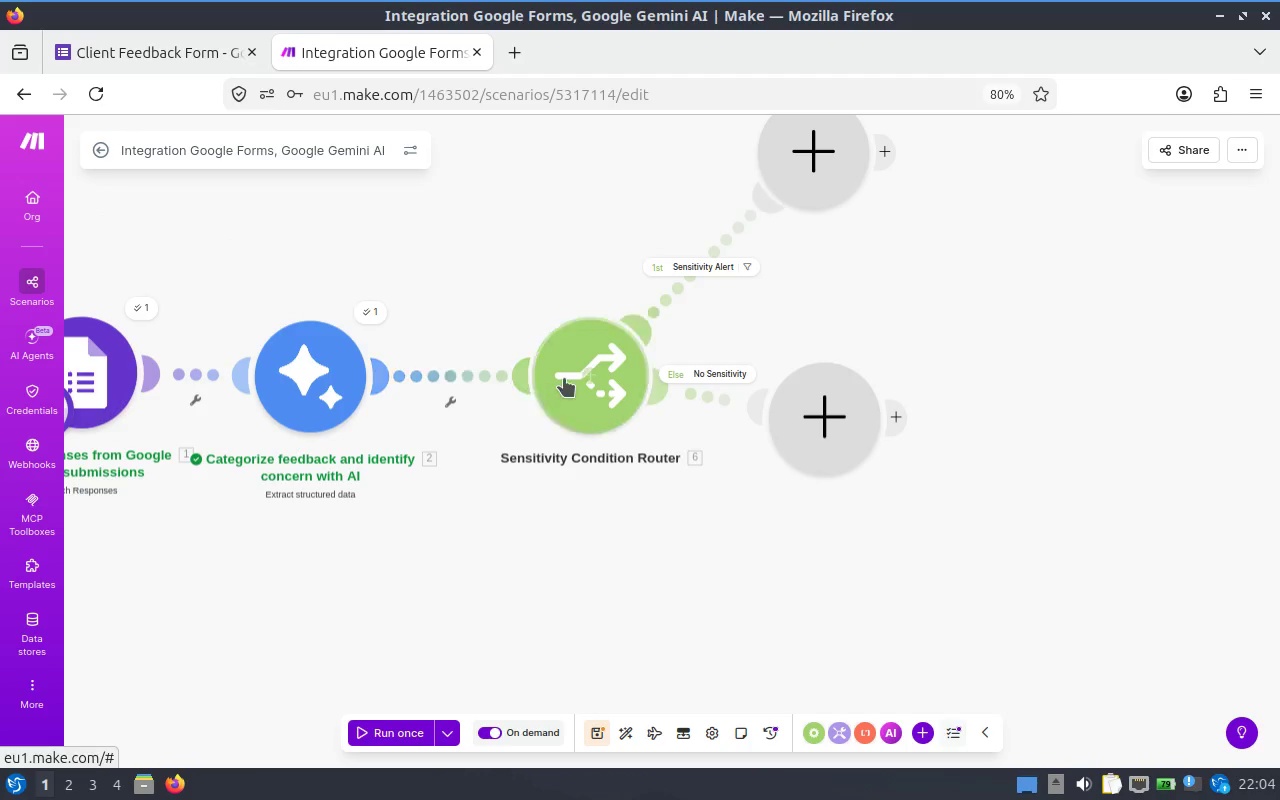 
left_click_drag(start_coordinate=[570, 378], to_coordinate=[495, 377])
 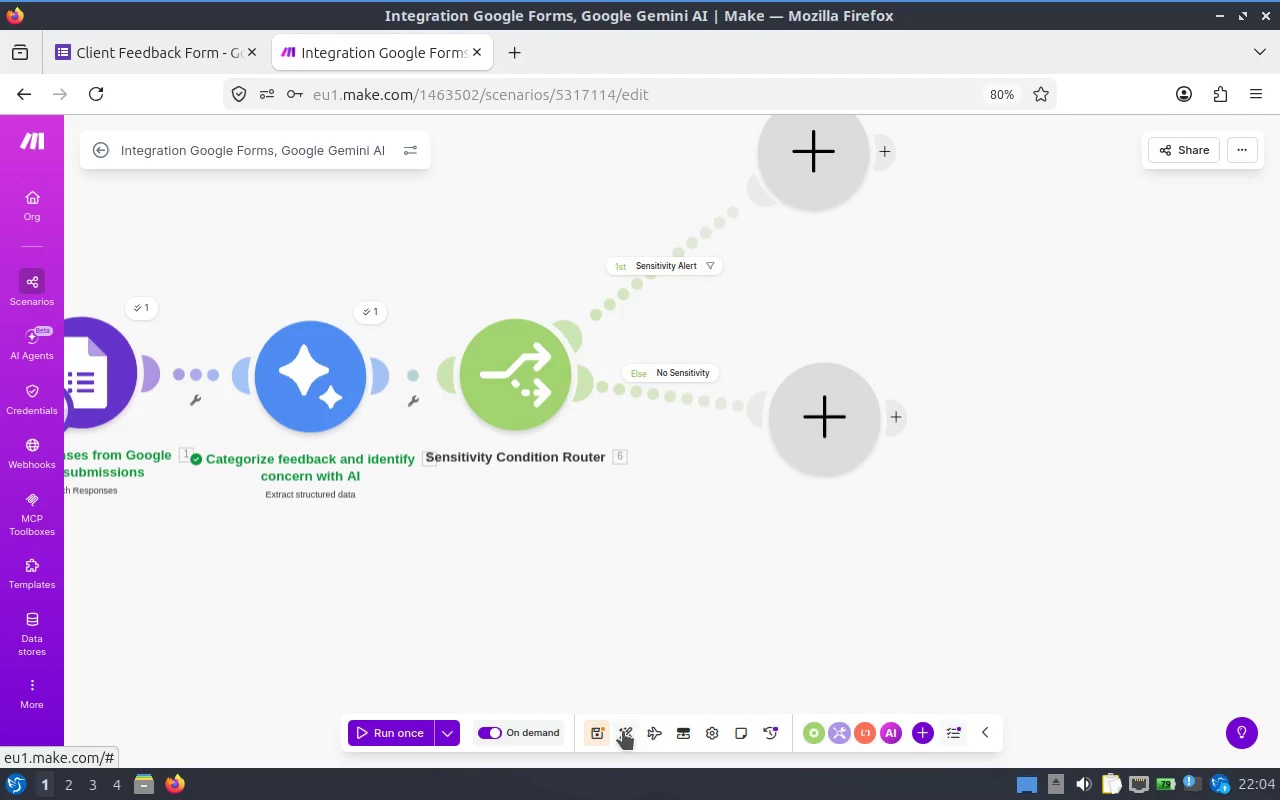 
left_click([615, 729])
 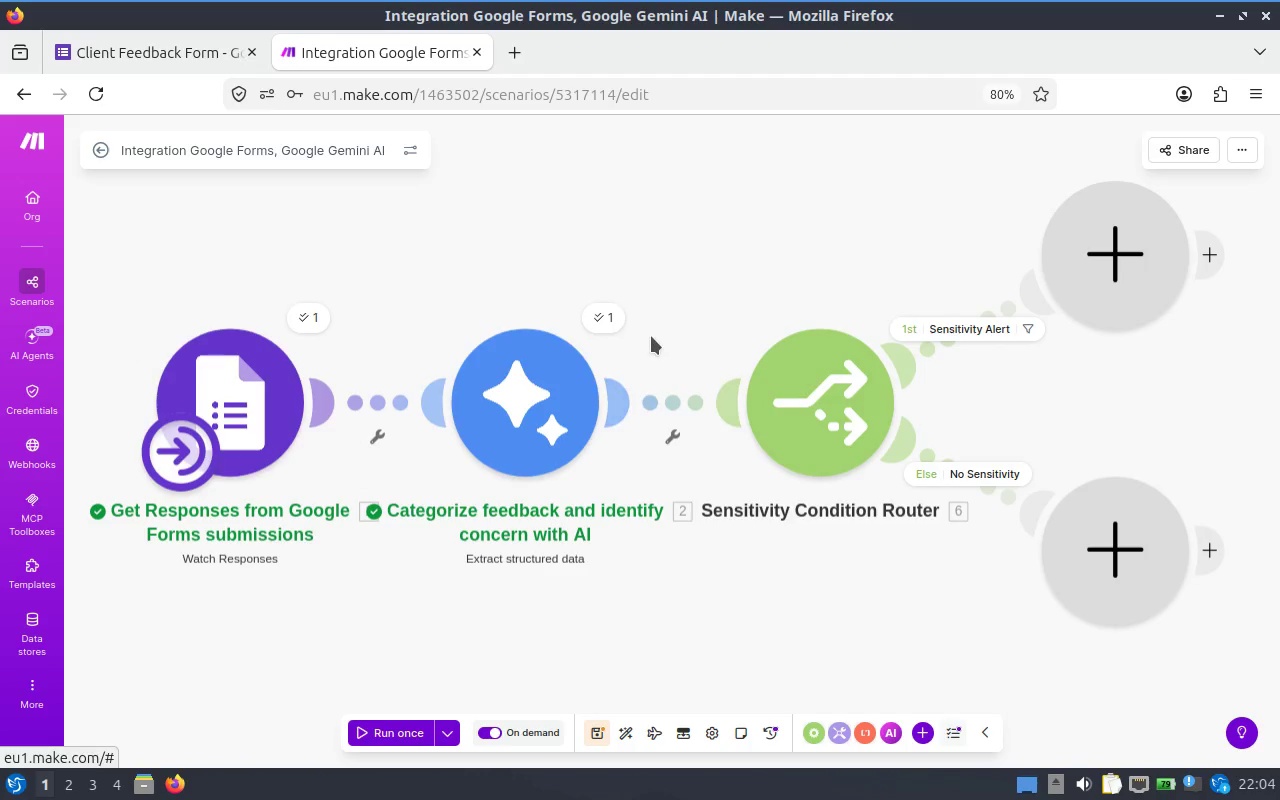 
left_click_drag(start_coordinate=[715, 271], to_coordinate=[511, 250])
 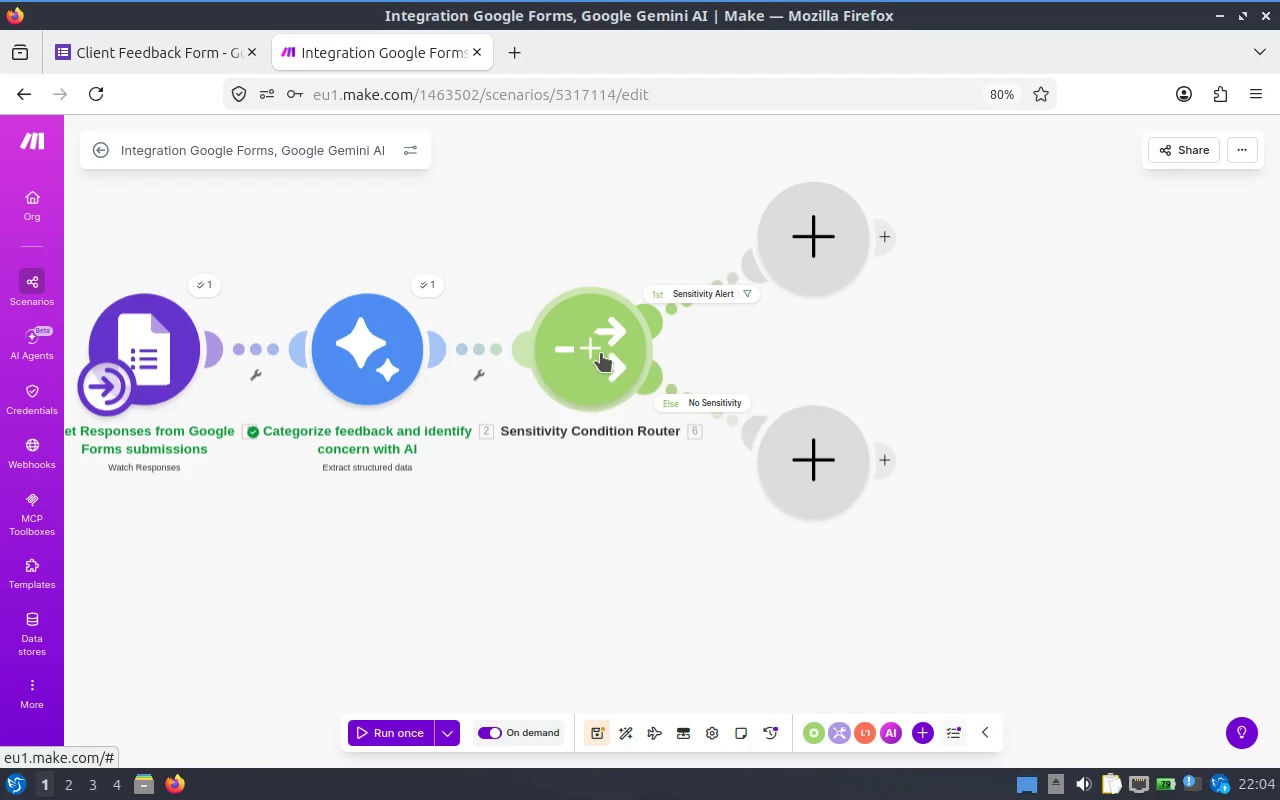 
scroll: coordinate [714, 270], scroll_direction: down, amount: 2.0
 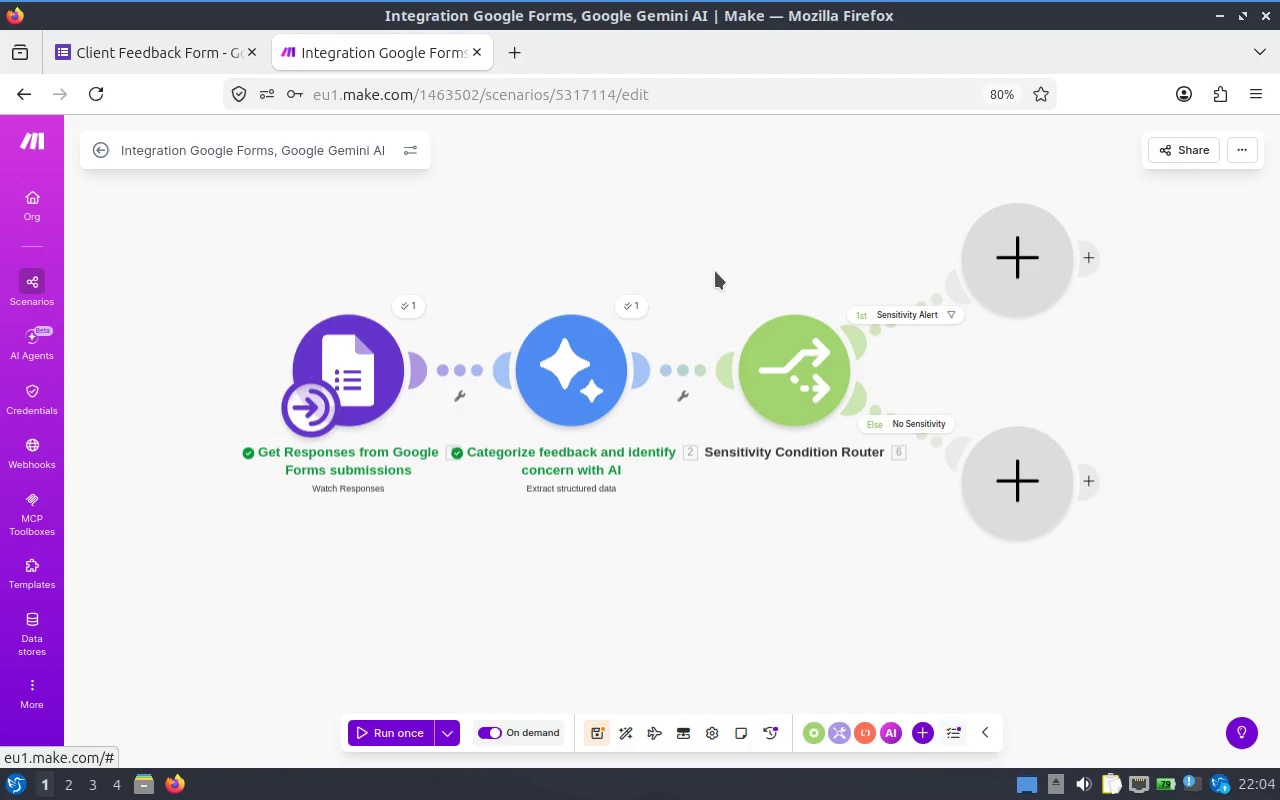 
scroll: coordinate [777, 321], scroll_direction: up, amount: 2.0
 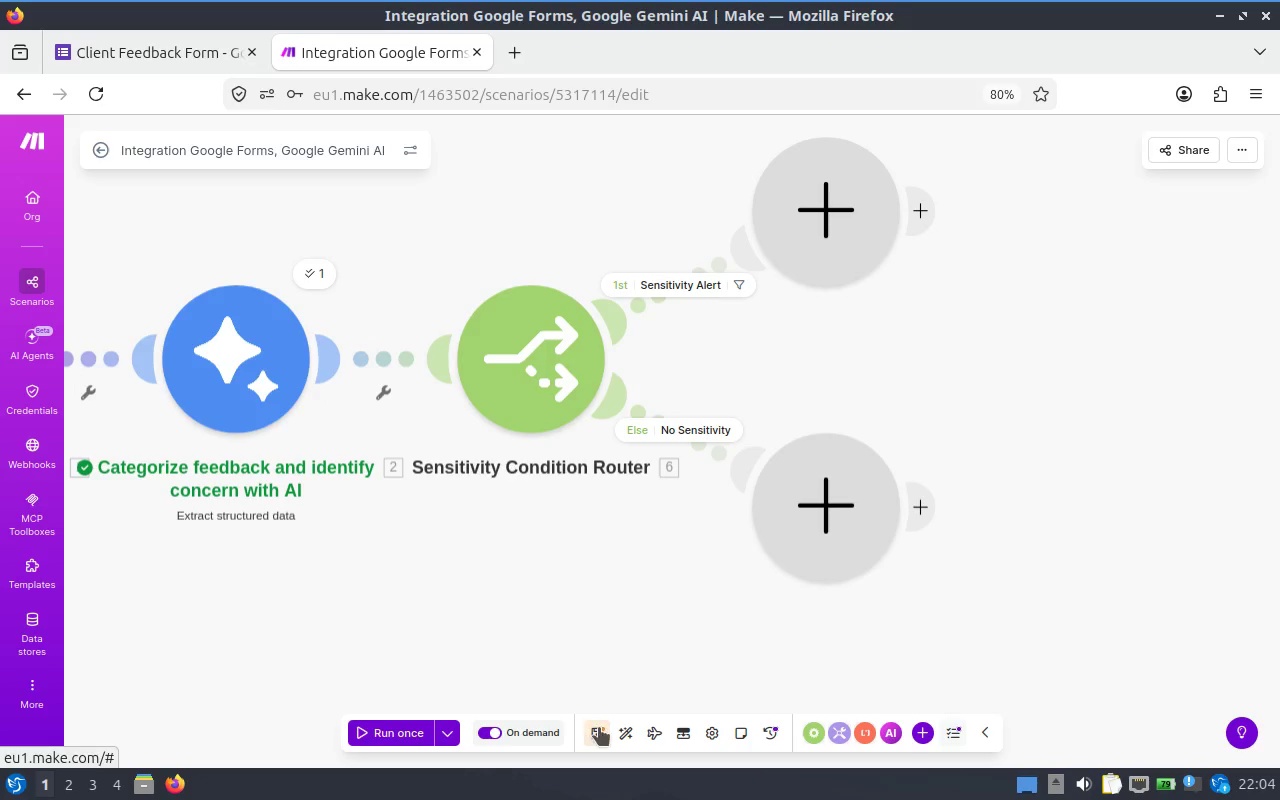 
left_click([590, 727])
 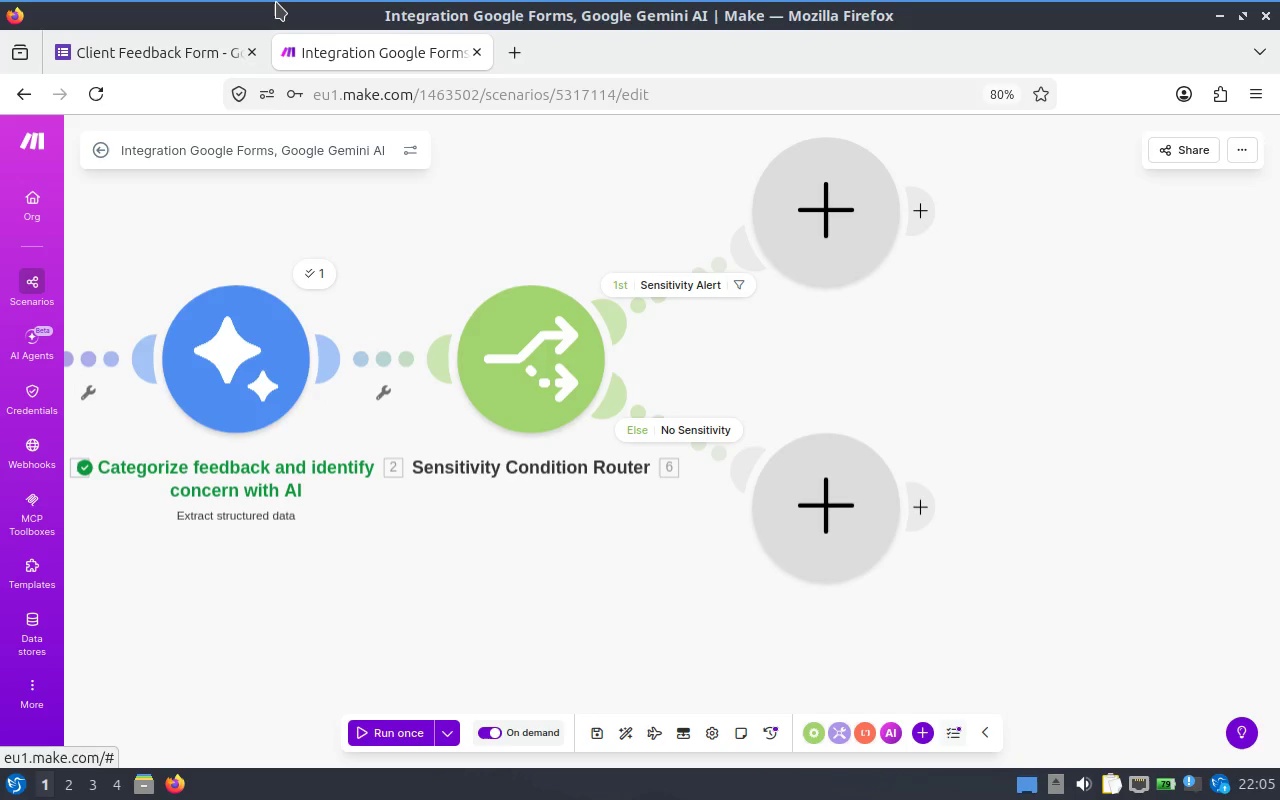 
wait(30.78)
 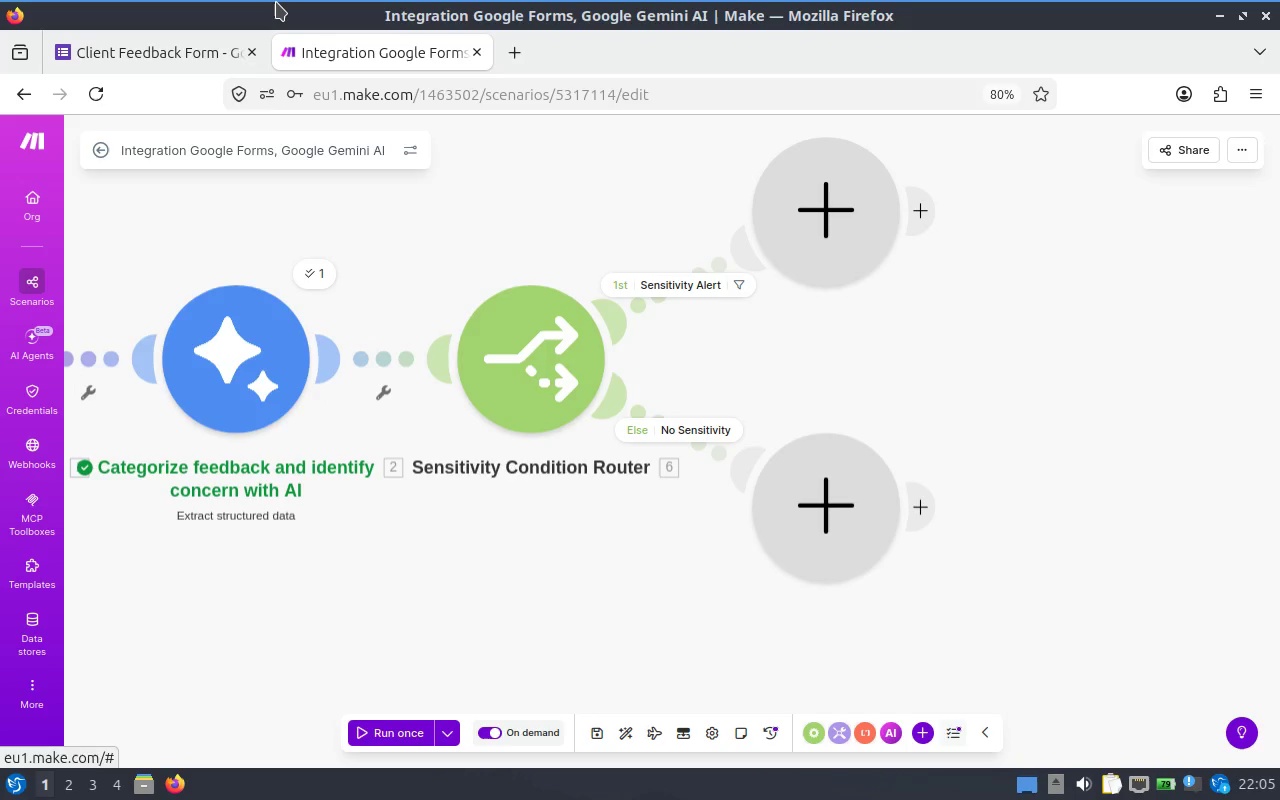 
left_click_drag(start_coordinate=[543, 570], to_coordinate=[585, 594])
 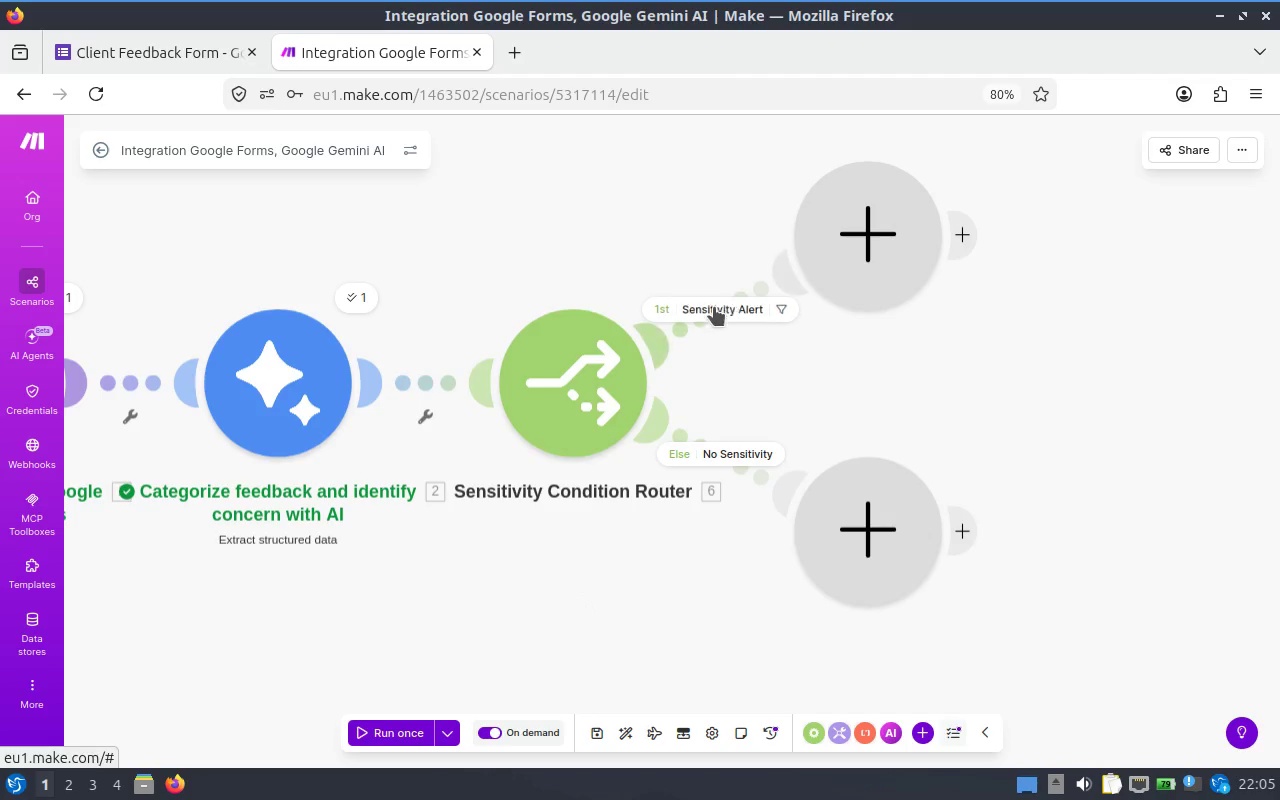 
left_click([715, 306])
 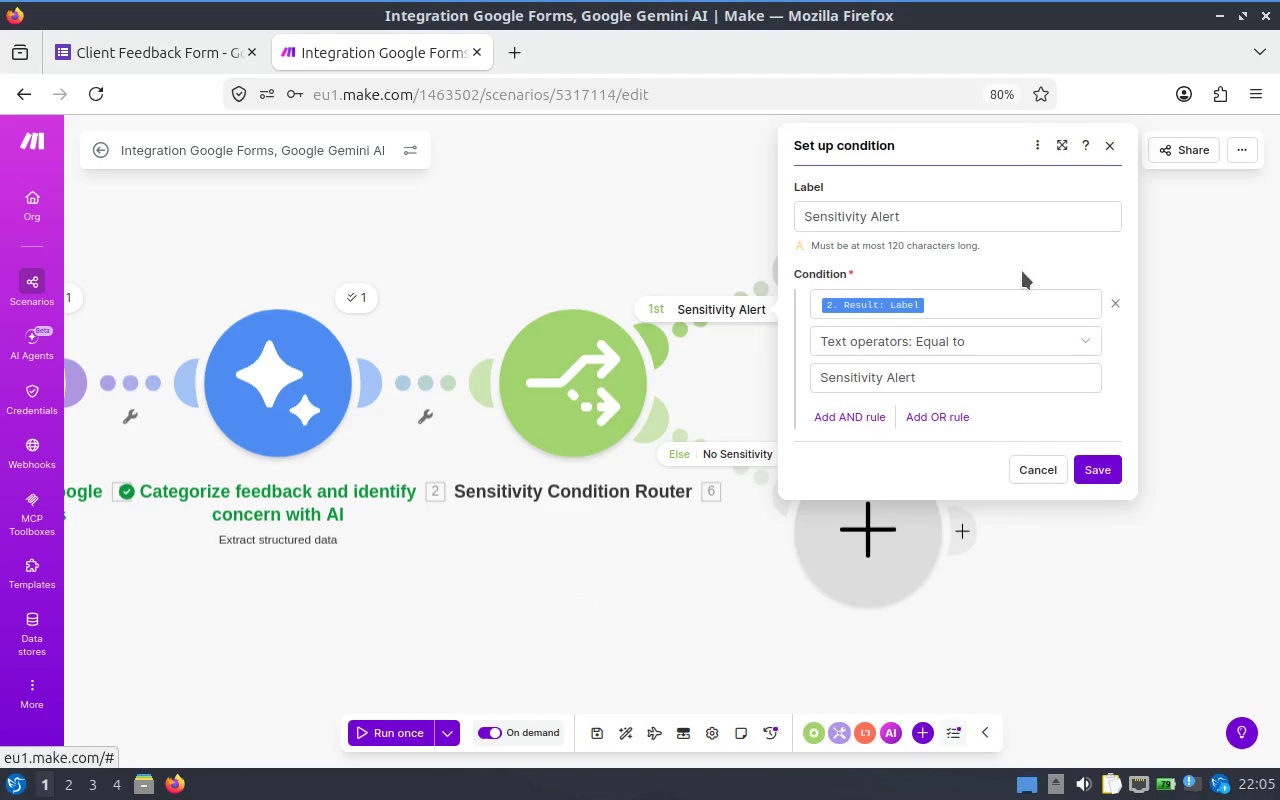 
scroll: coordinate [616, 384], scroll_direction: down, amount: 3.0
 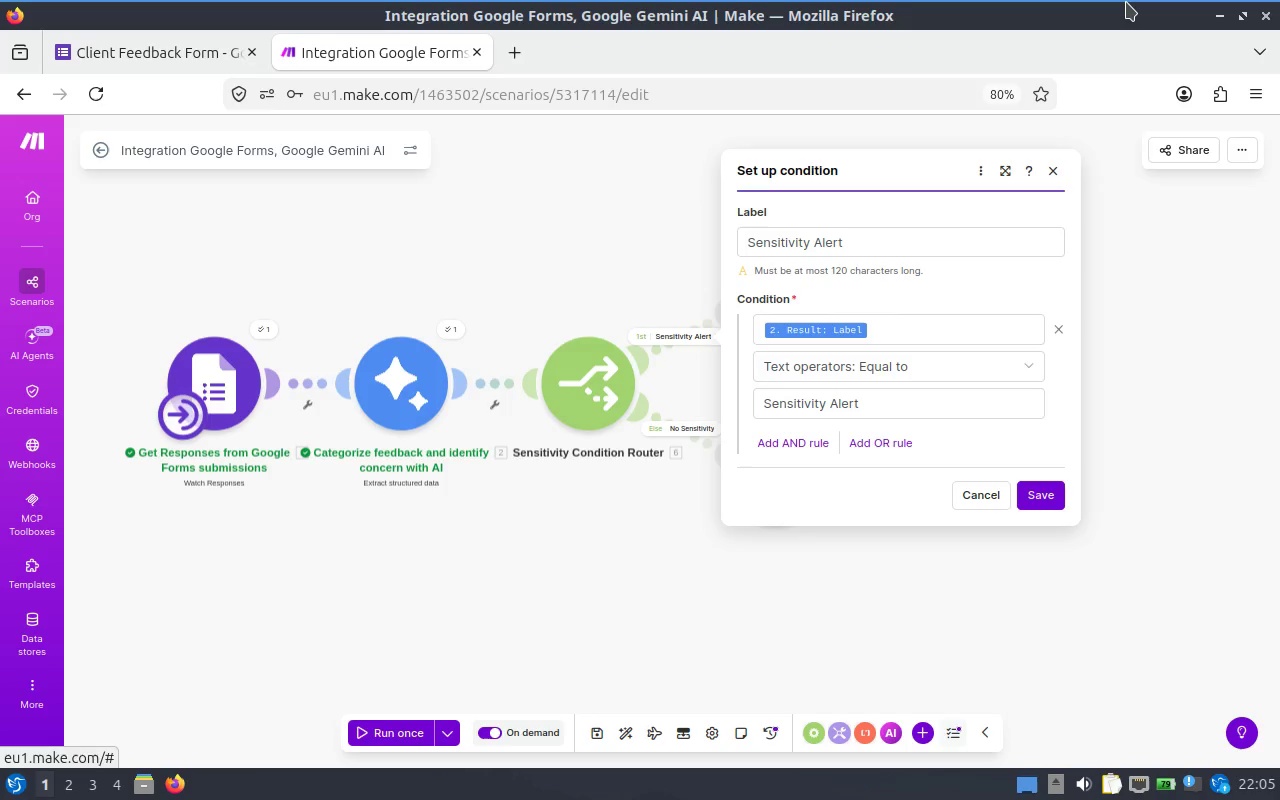 
wait(6.08)
 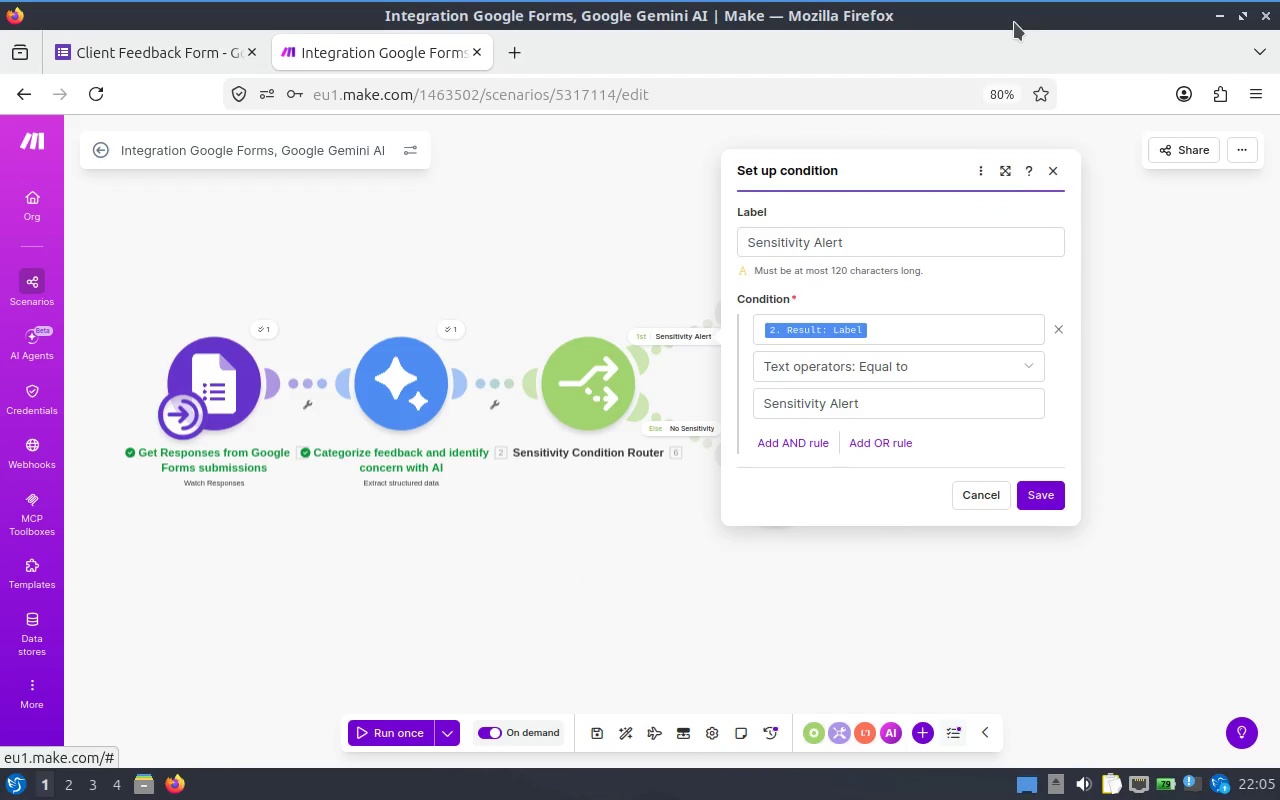 
scroll: coordinate [0, 100], scroll_direction: up, amount: 3.0
 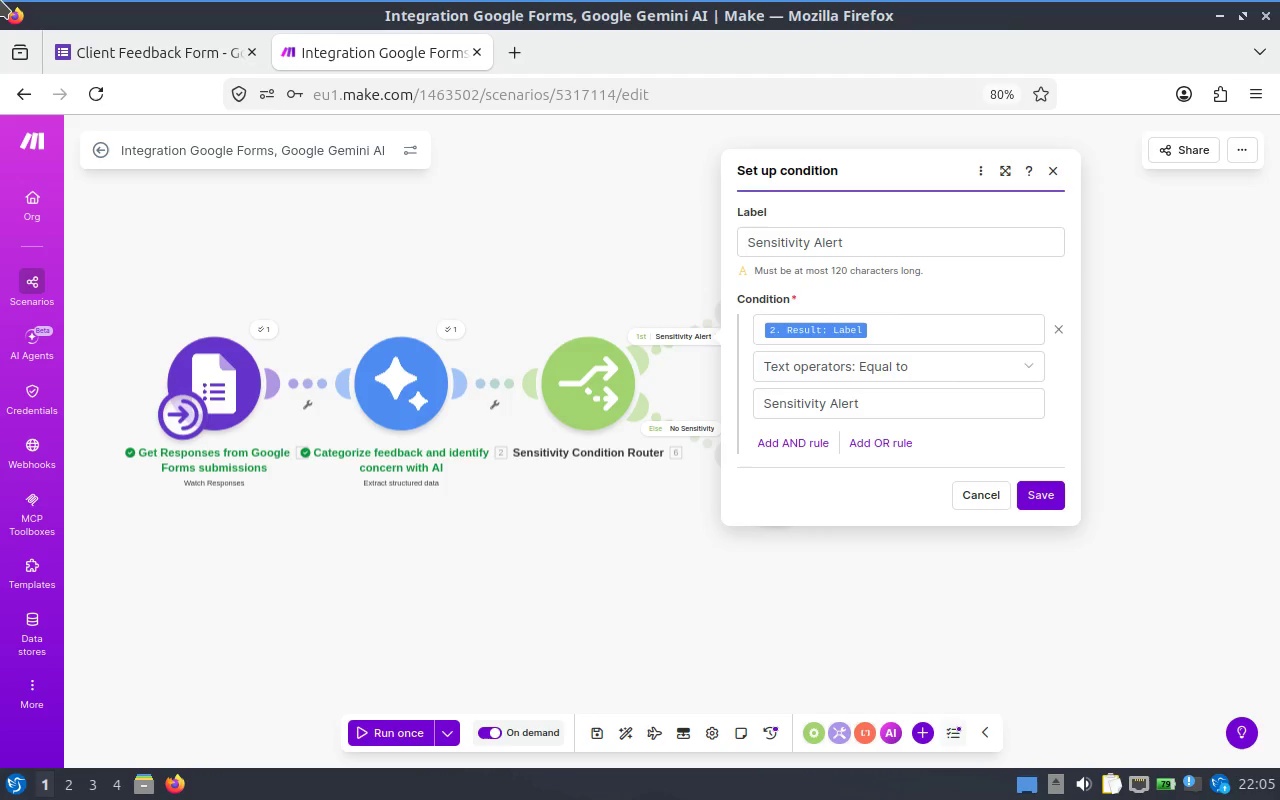 
wait(42.27)
 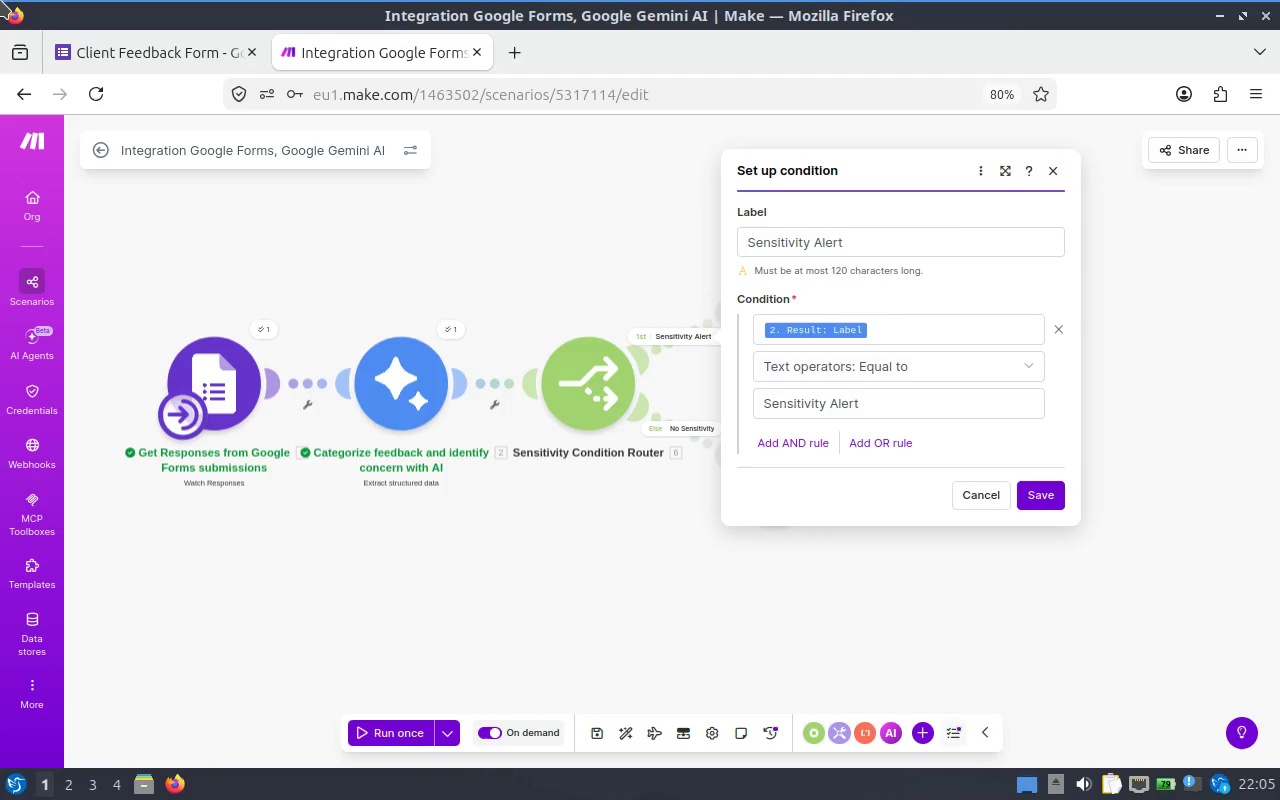 
left_click([609, 245])
 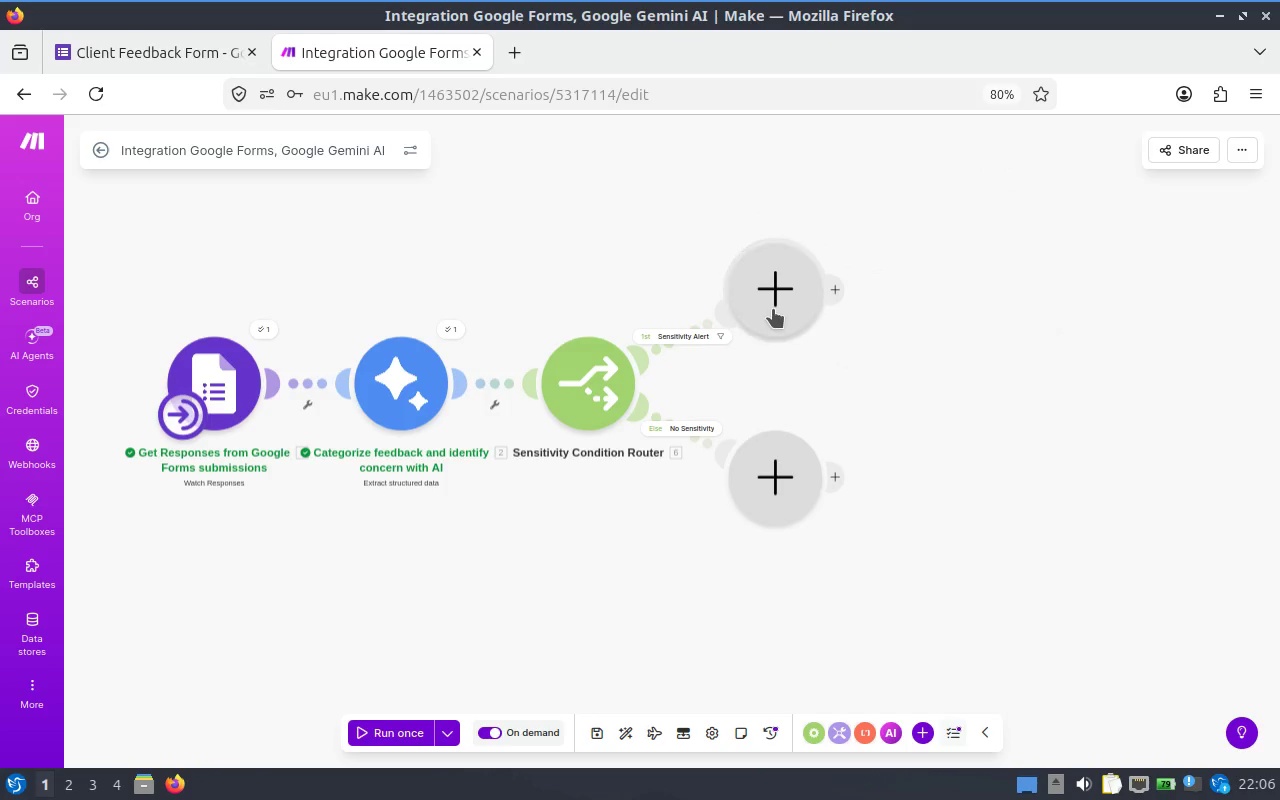 
left_click([762, 289])
 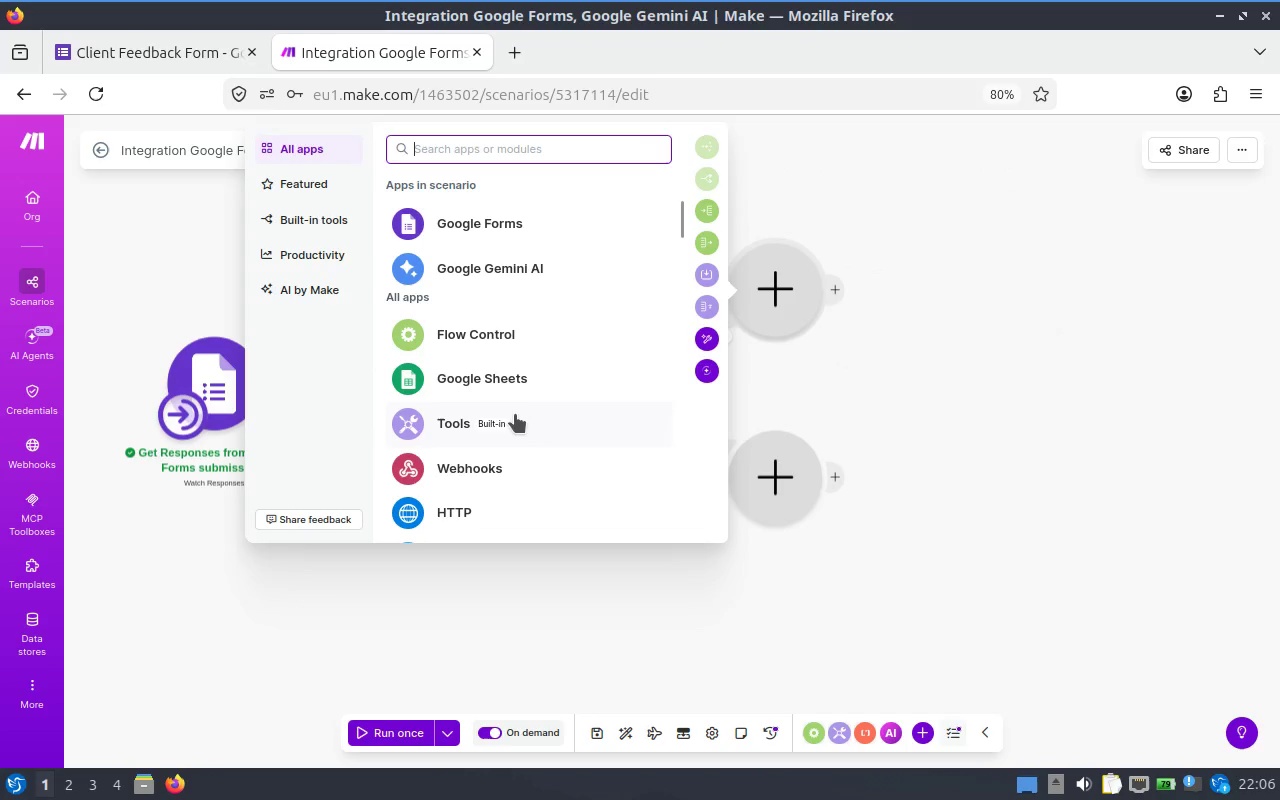 
scroll: coordinate [528, 372], scroll_direction: down, amount: 2.0
 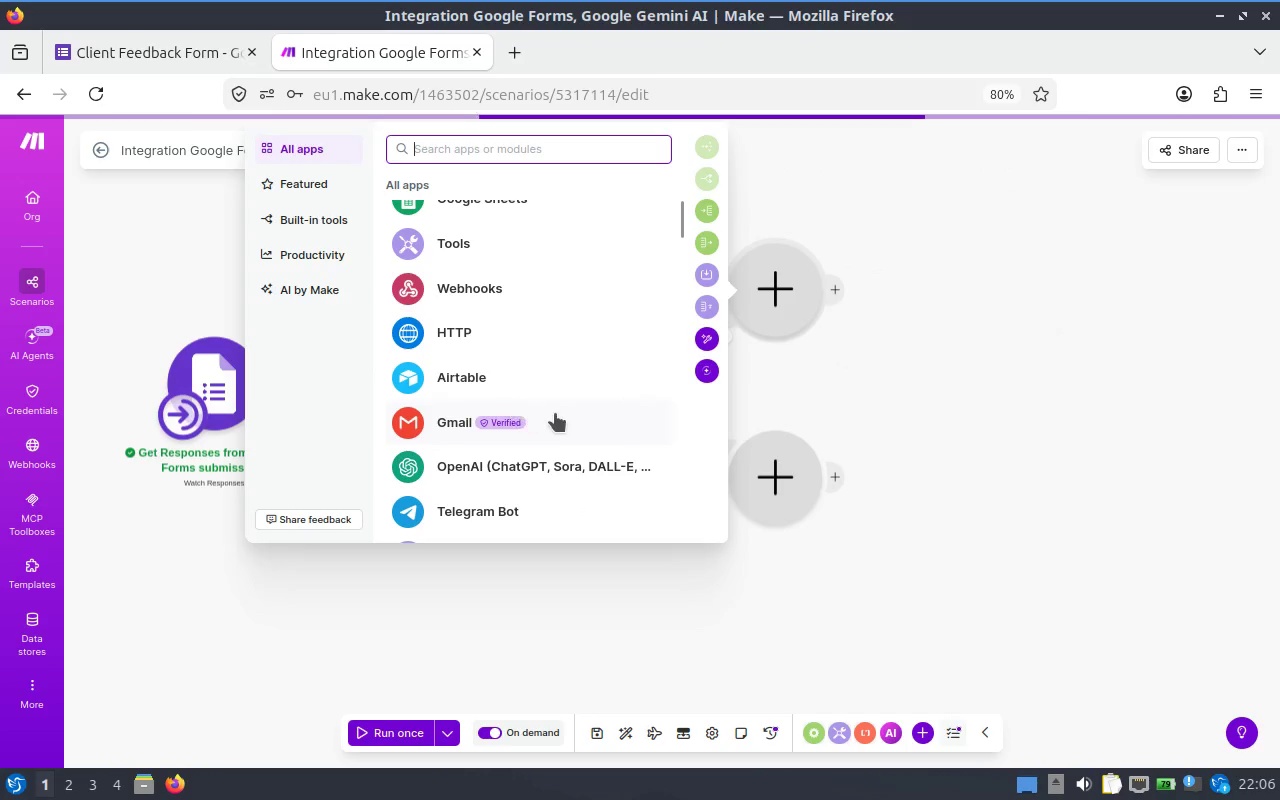 
left_click([555, 413])
 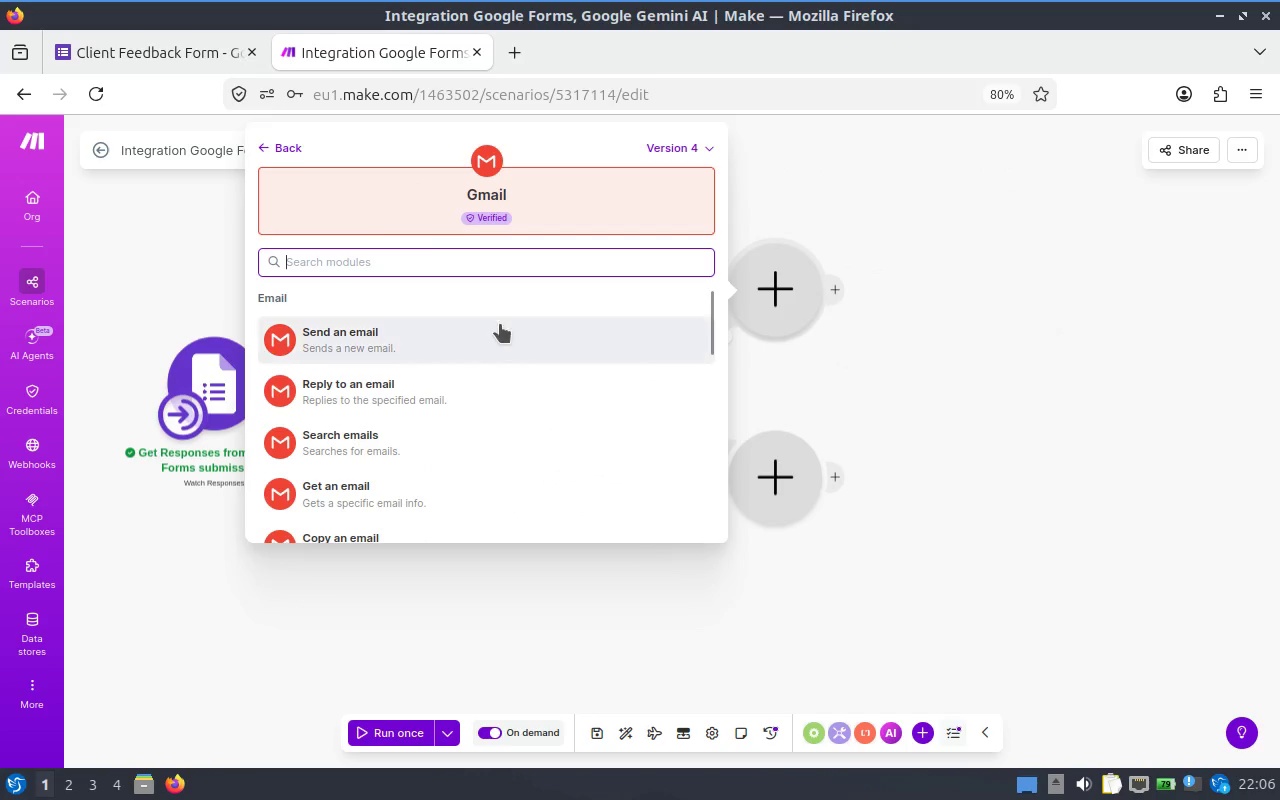 
left_click([502, 324])
 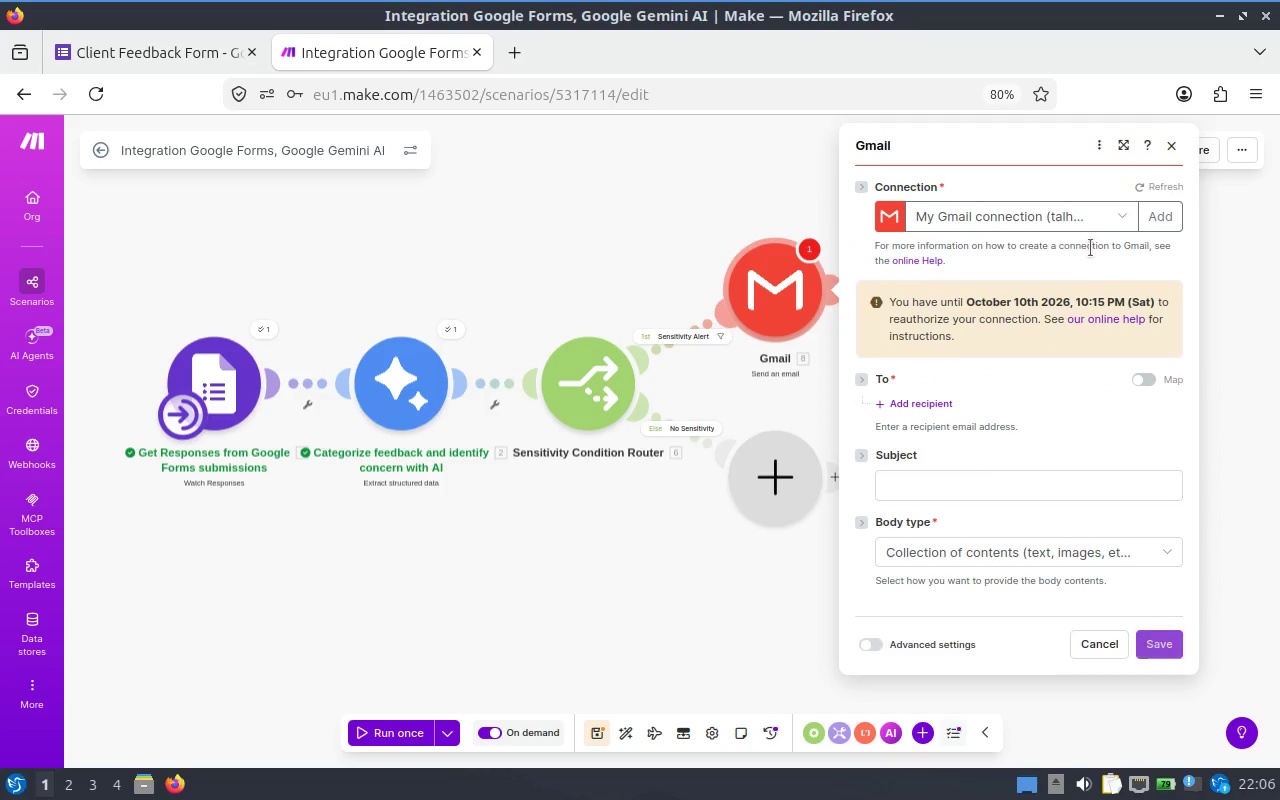 
wait(5.17)
 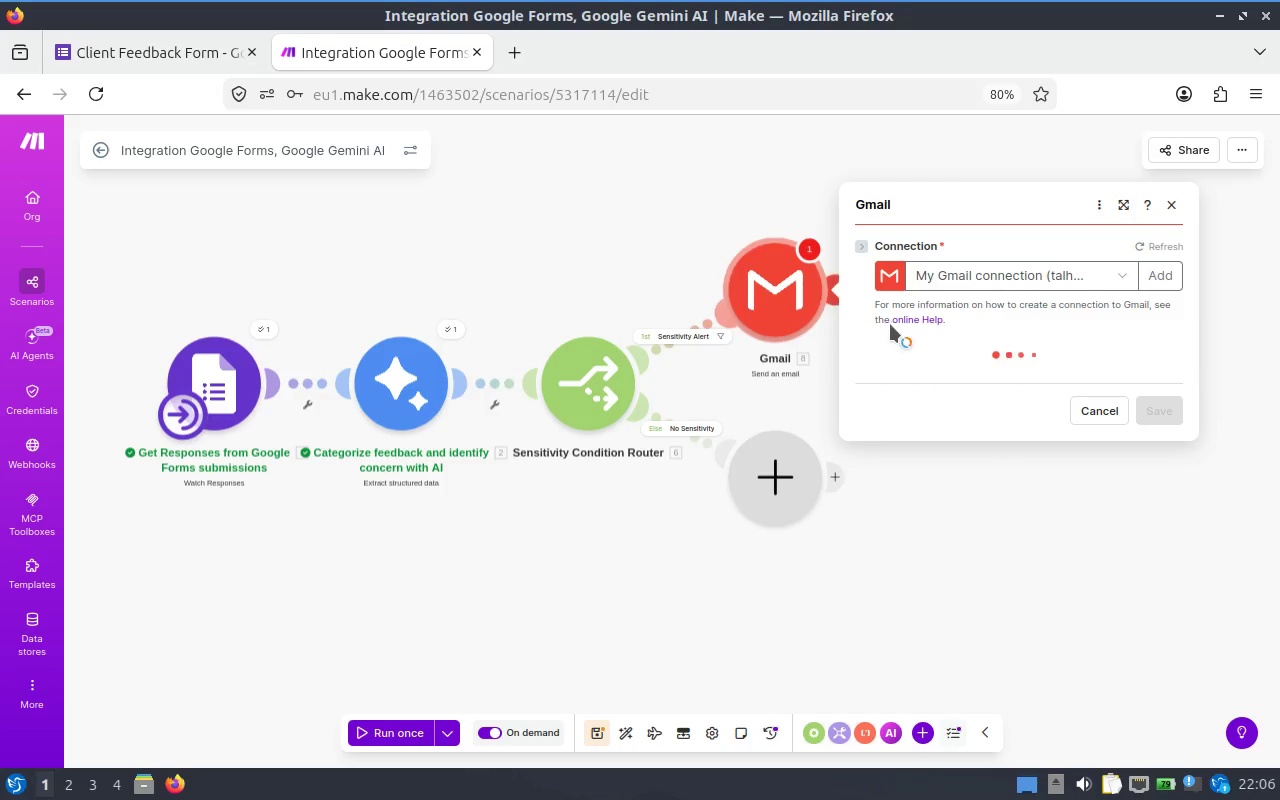 
left_click([930, 392])
 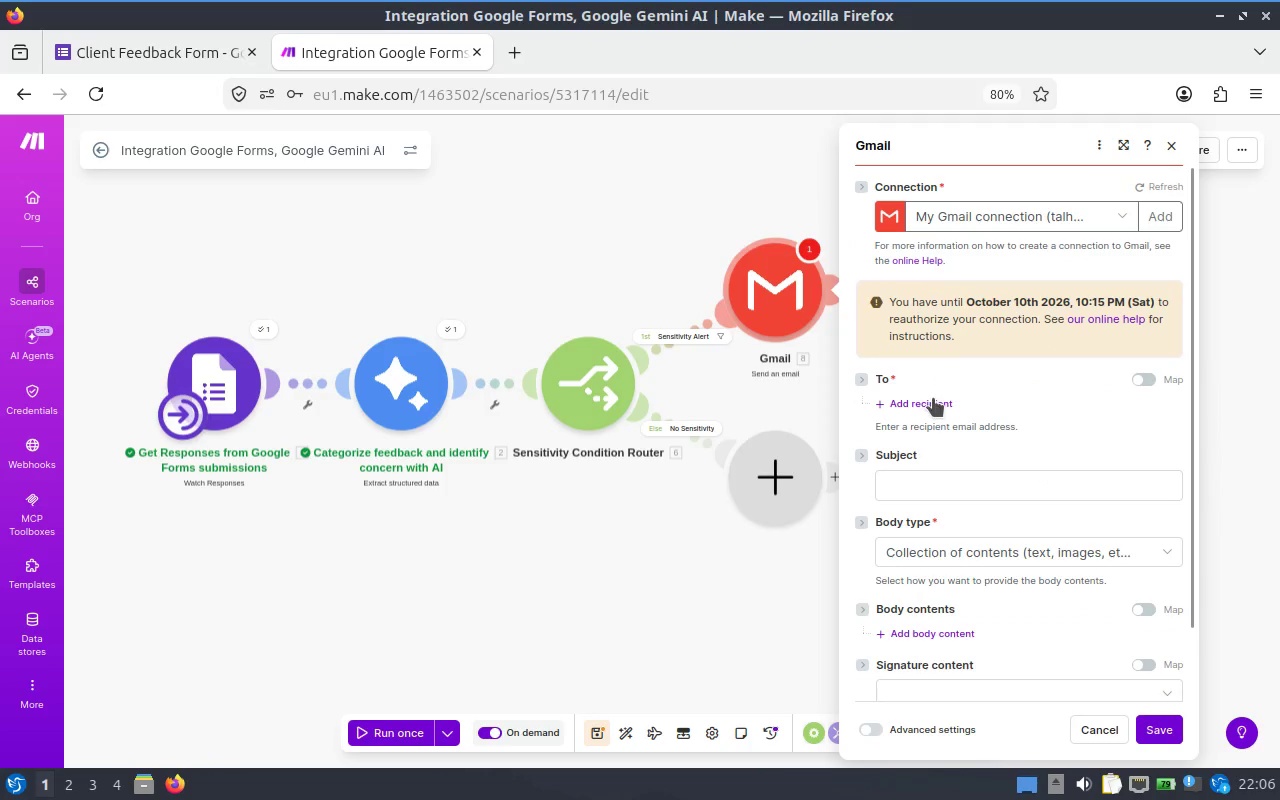 
left_click([934, 401])
 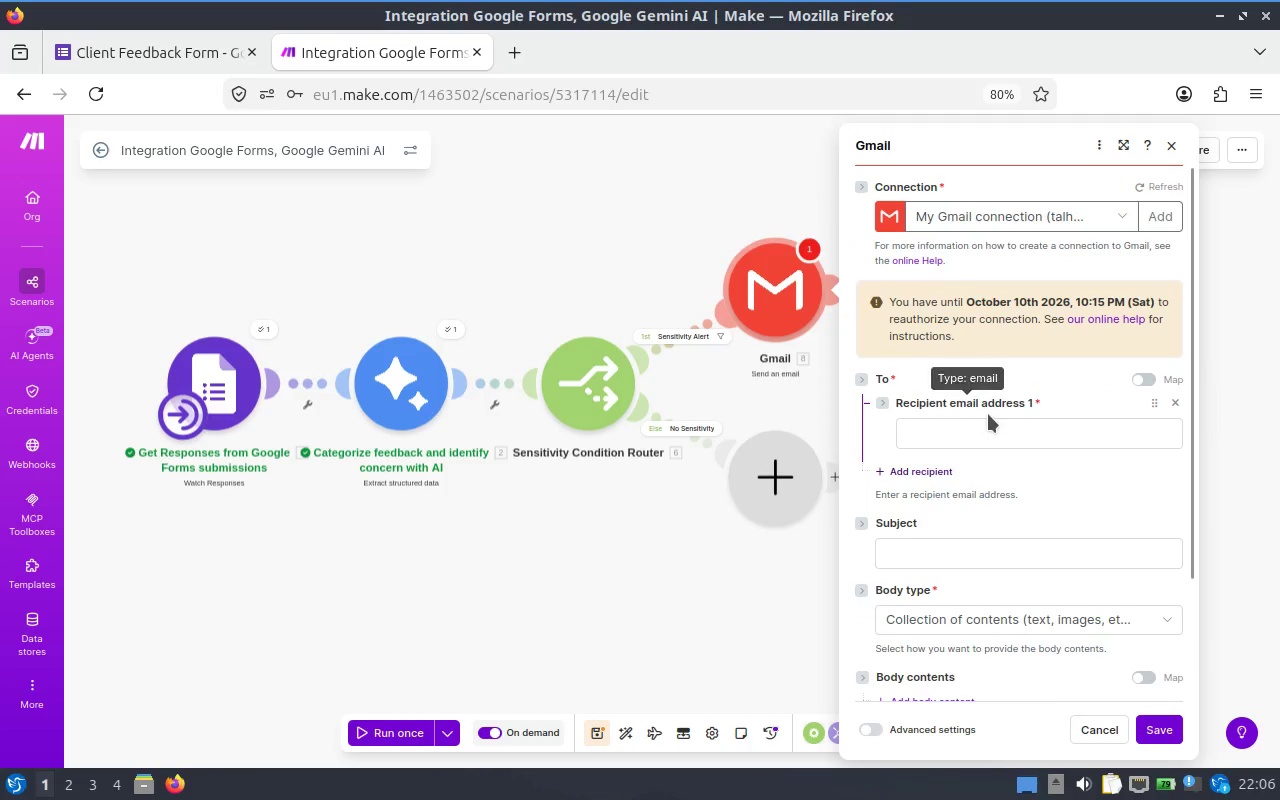 
left_click([990, 415])
 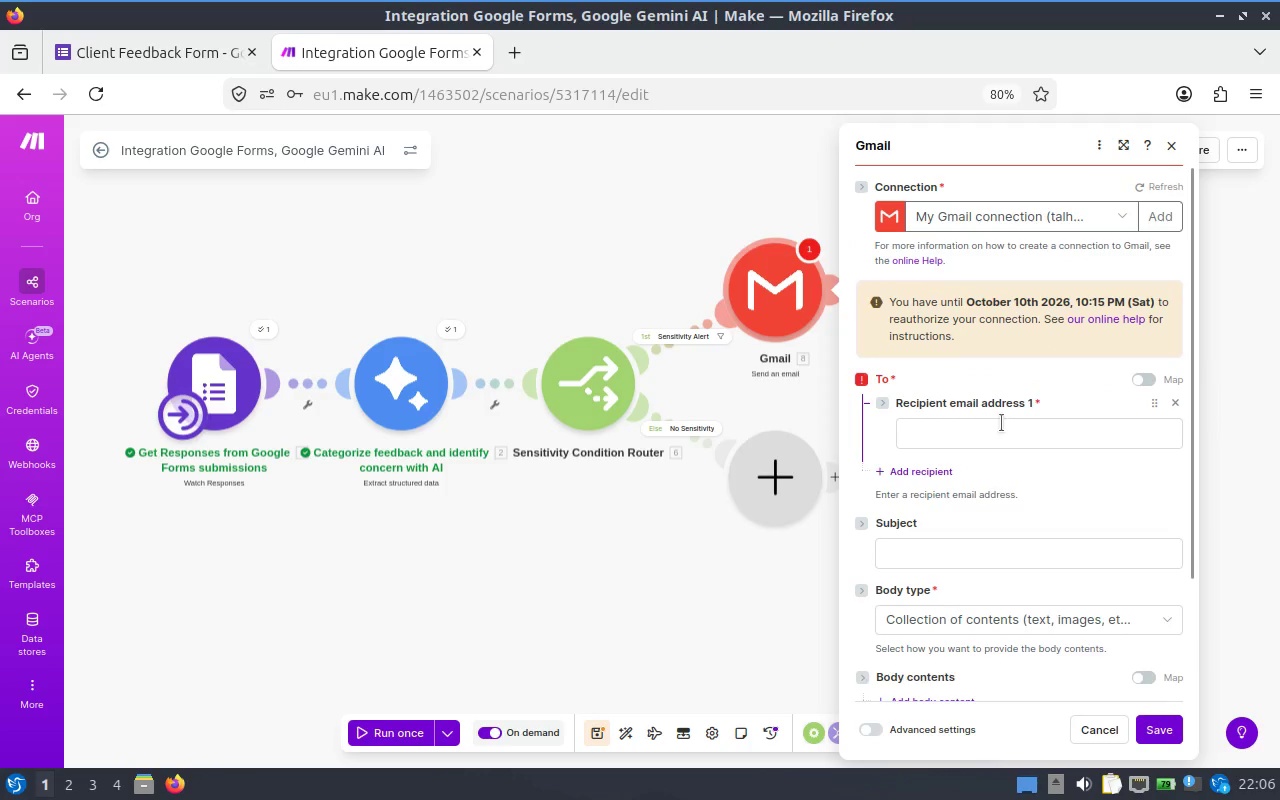 
left_click([1015, 435])
 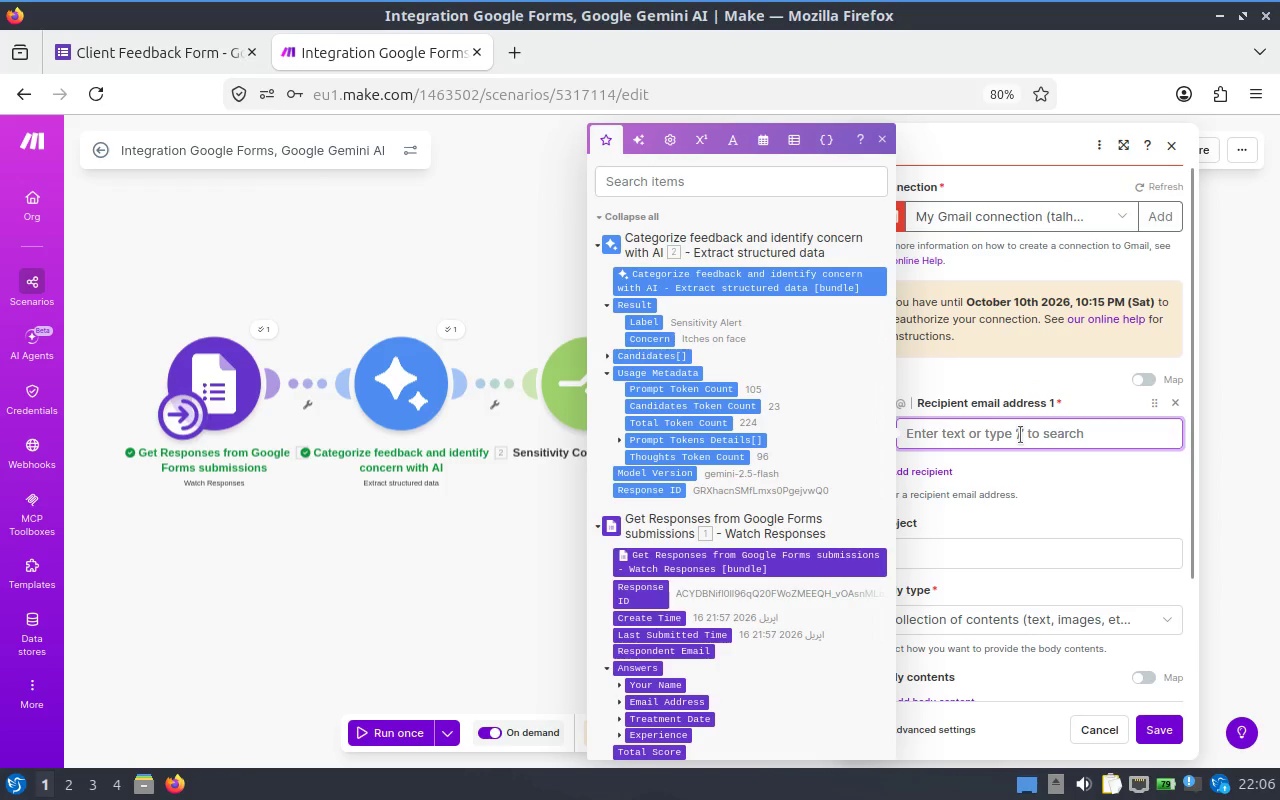 
type(talhakhan8300@gmail.com)
 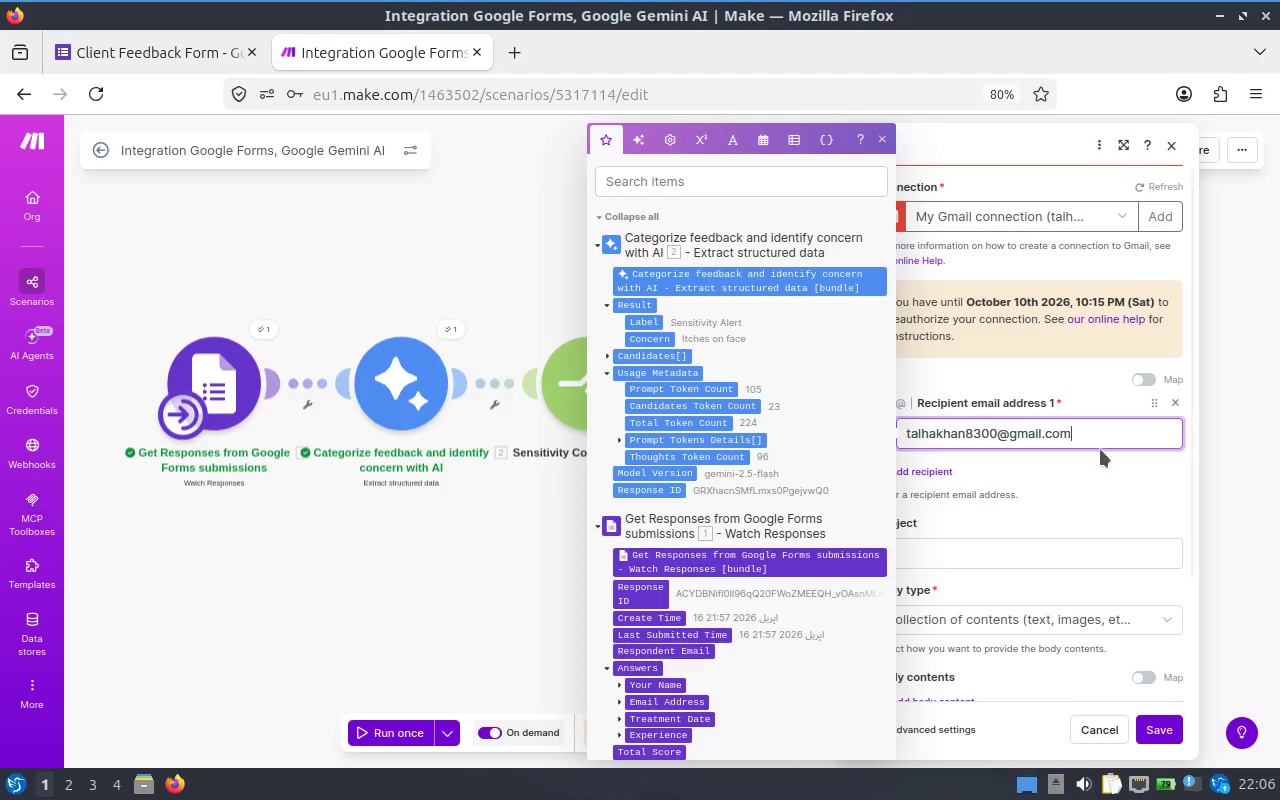 
left_click([1106, 493])
 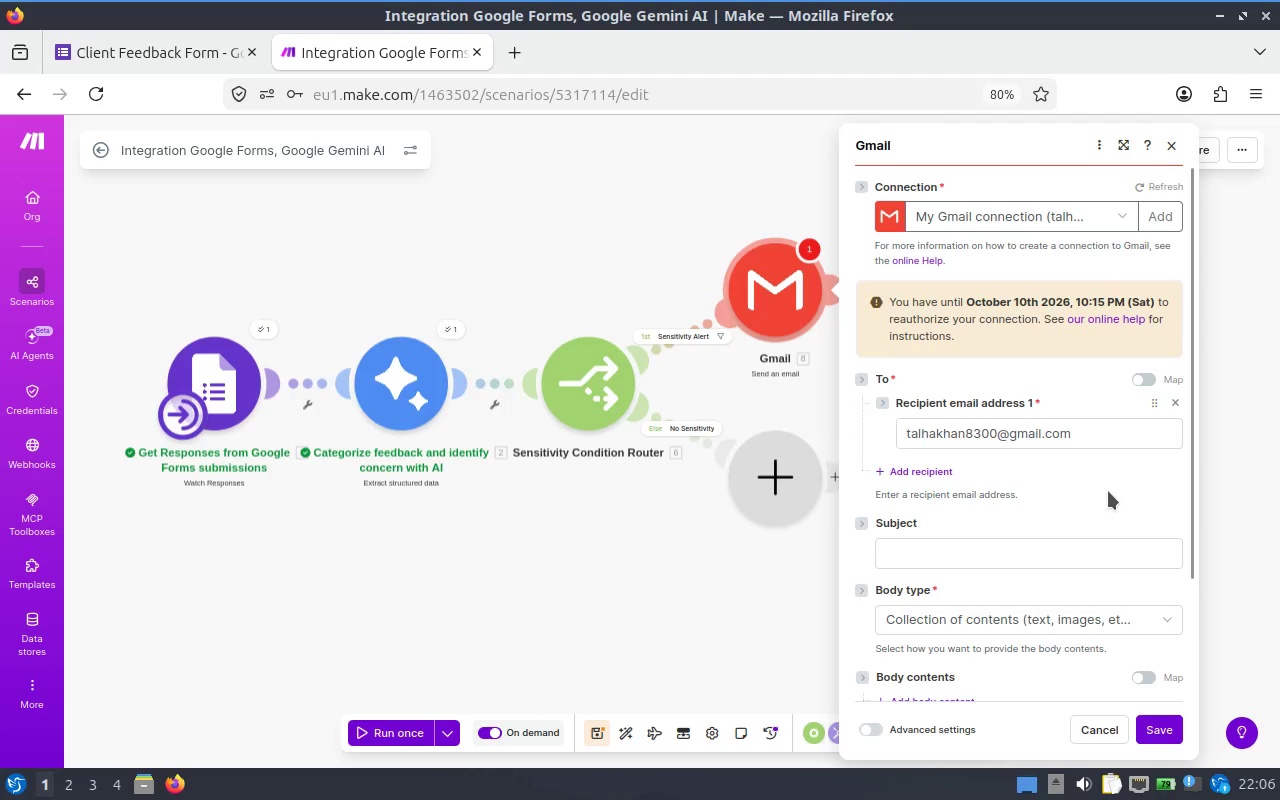 
scroll: coordinate [1028, 459], scroll_direction: down, amount: 1.0
 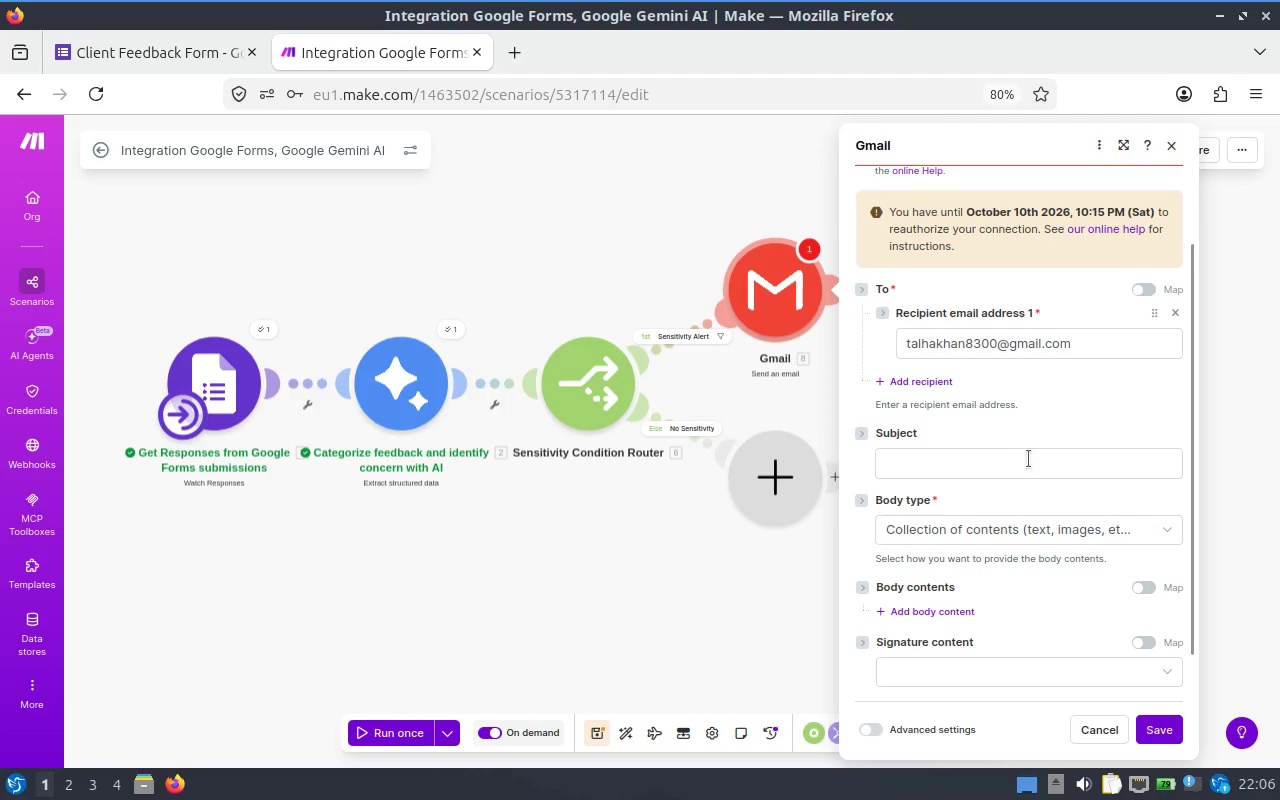 
left_click([1021, 463])
 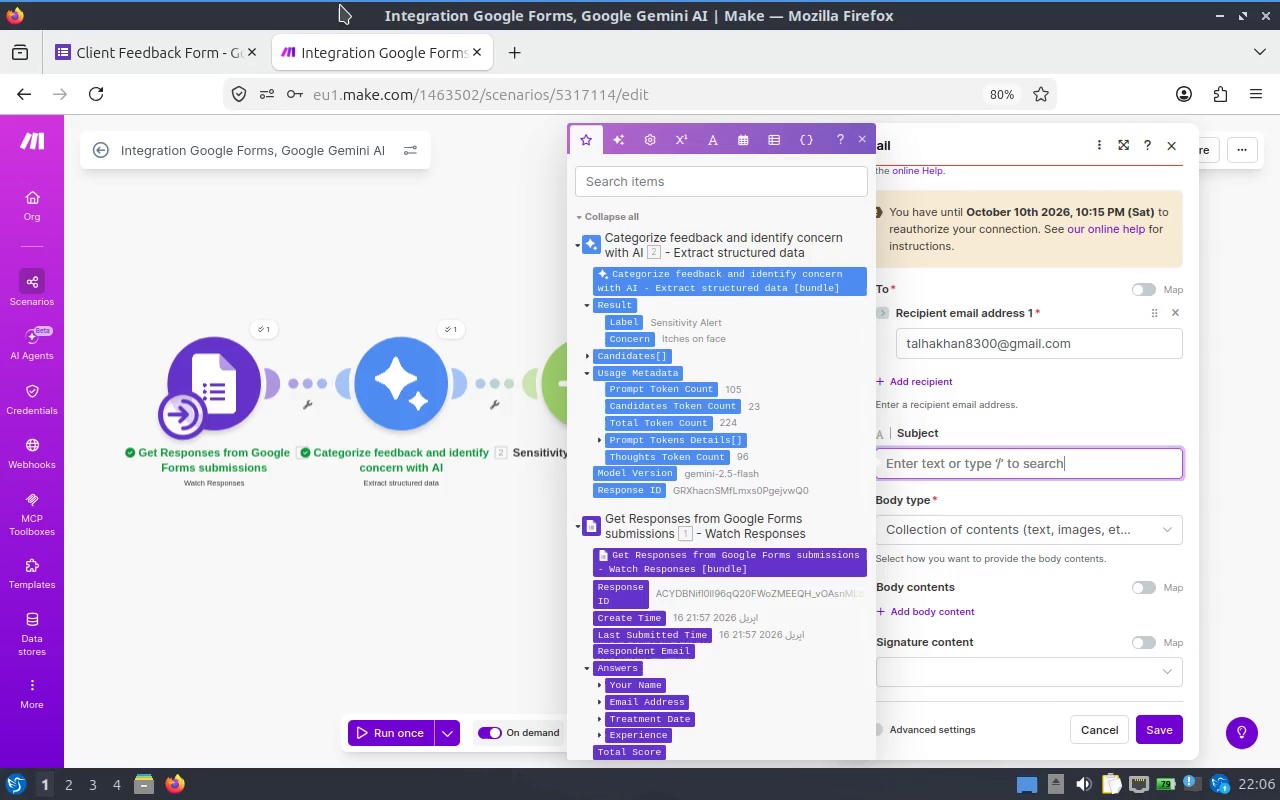 
wait(8.58)
 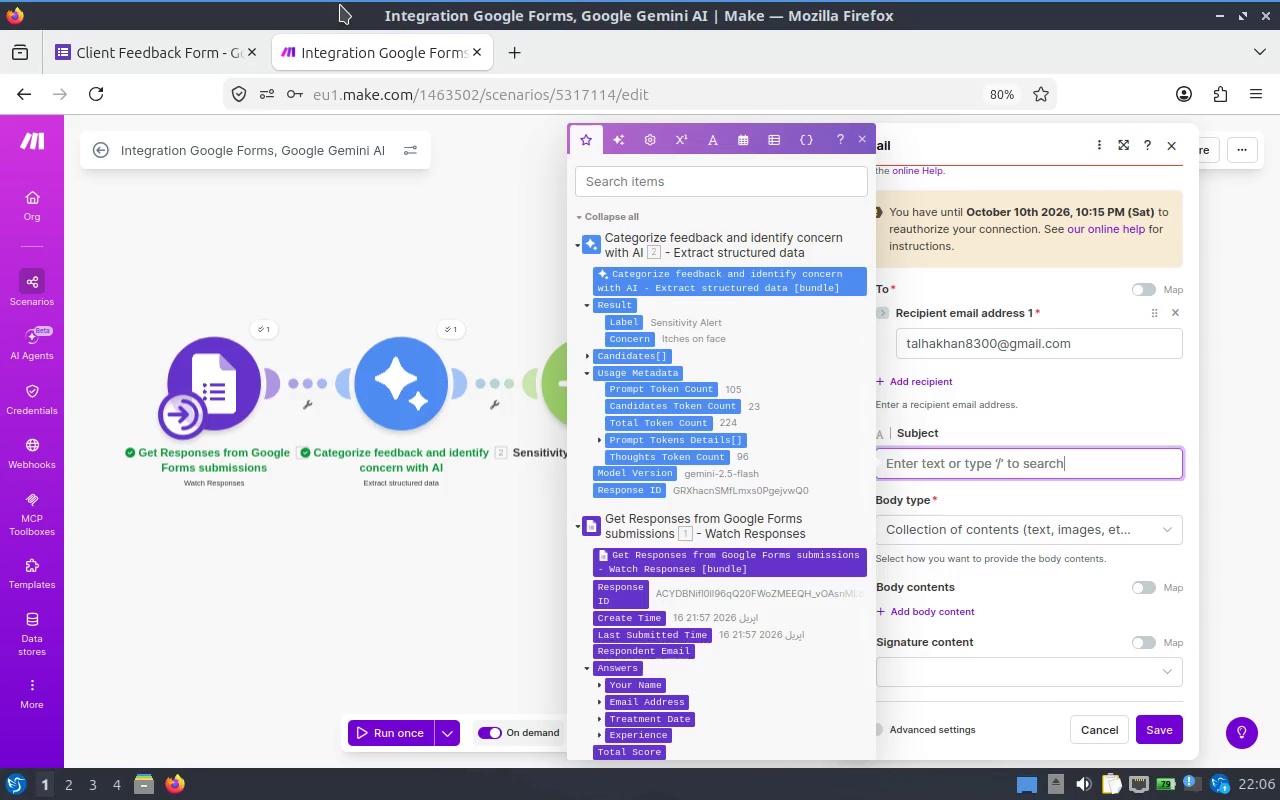 
type(Sensitivity Alert Detected)
 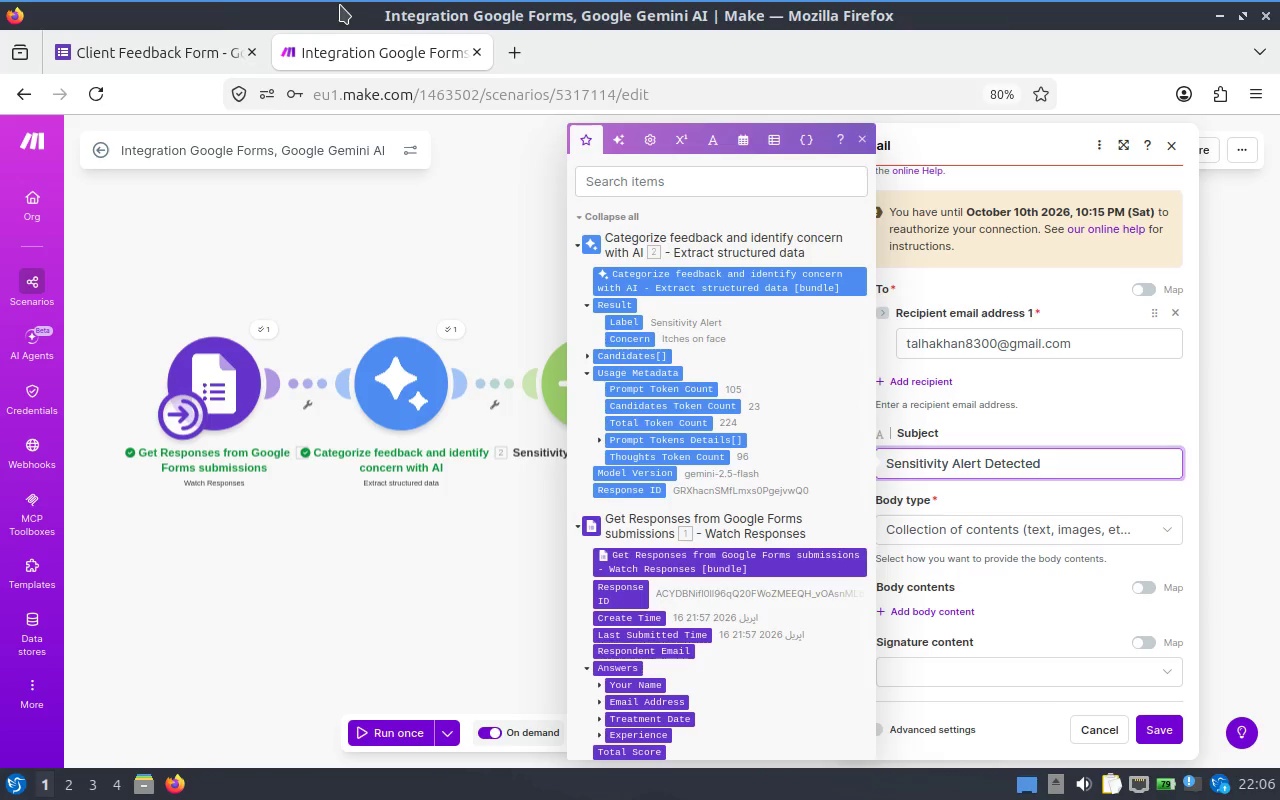 
wait(5.29)
 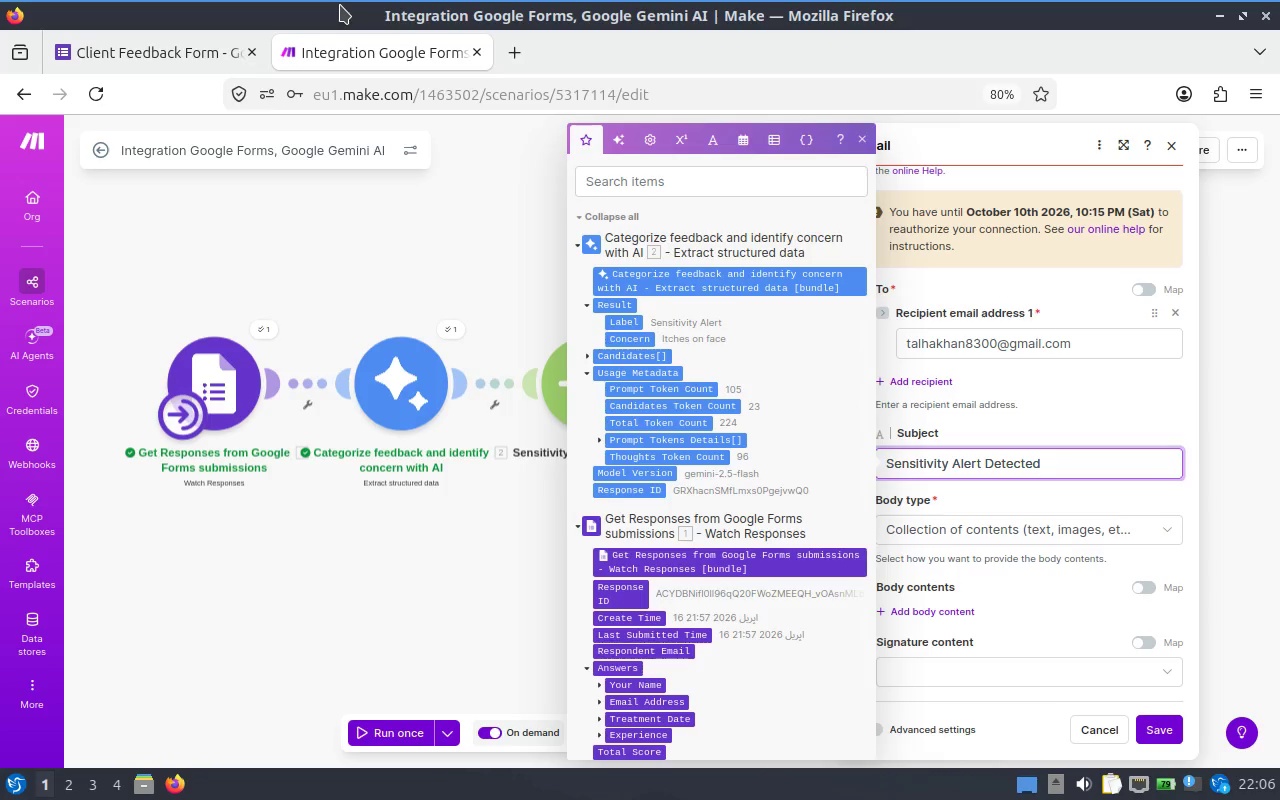 
left_click([1090, 527])
 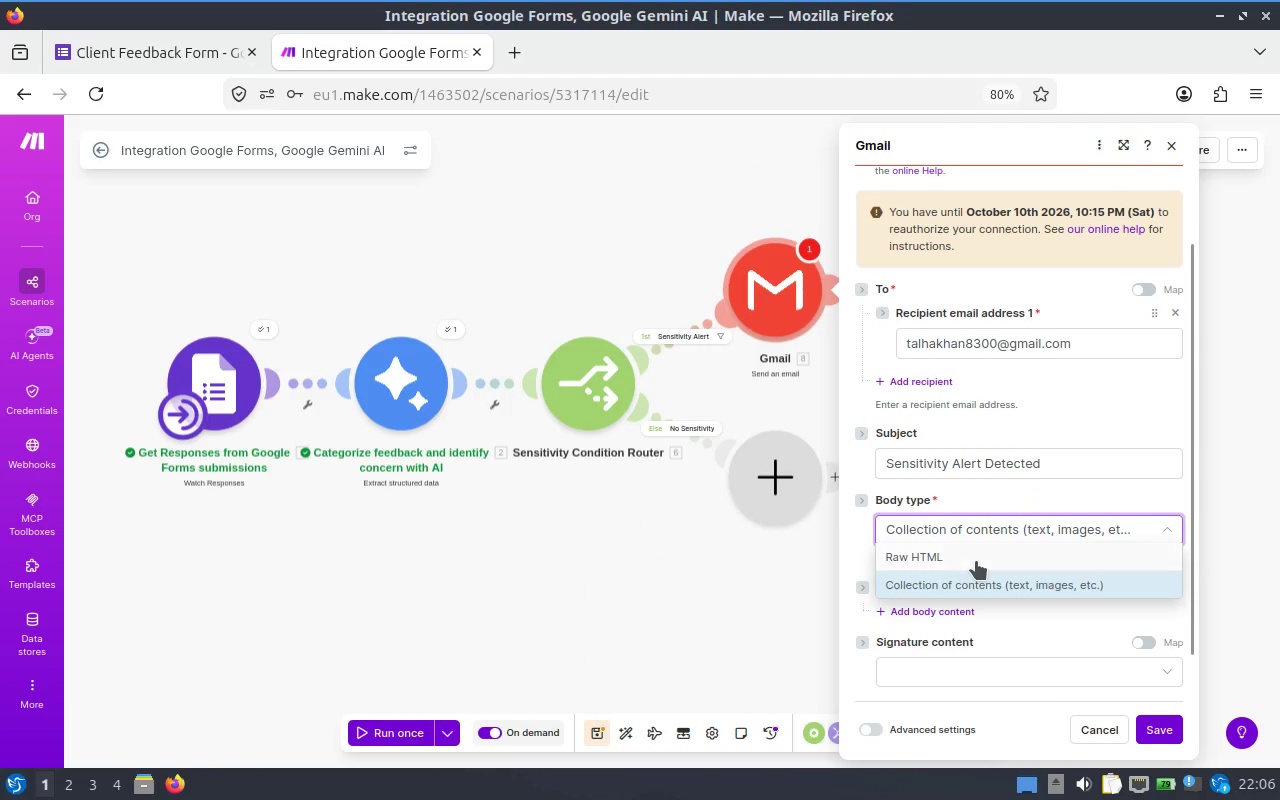 
left_click([977, 561])
 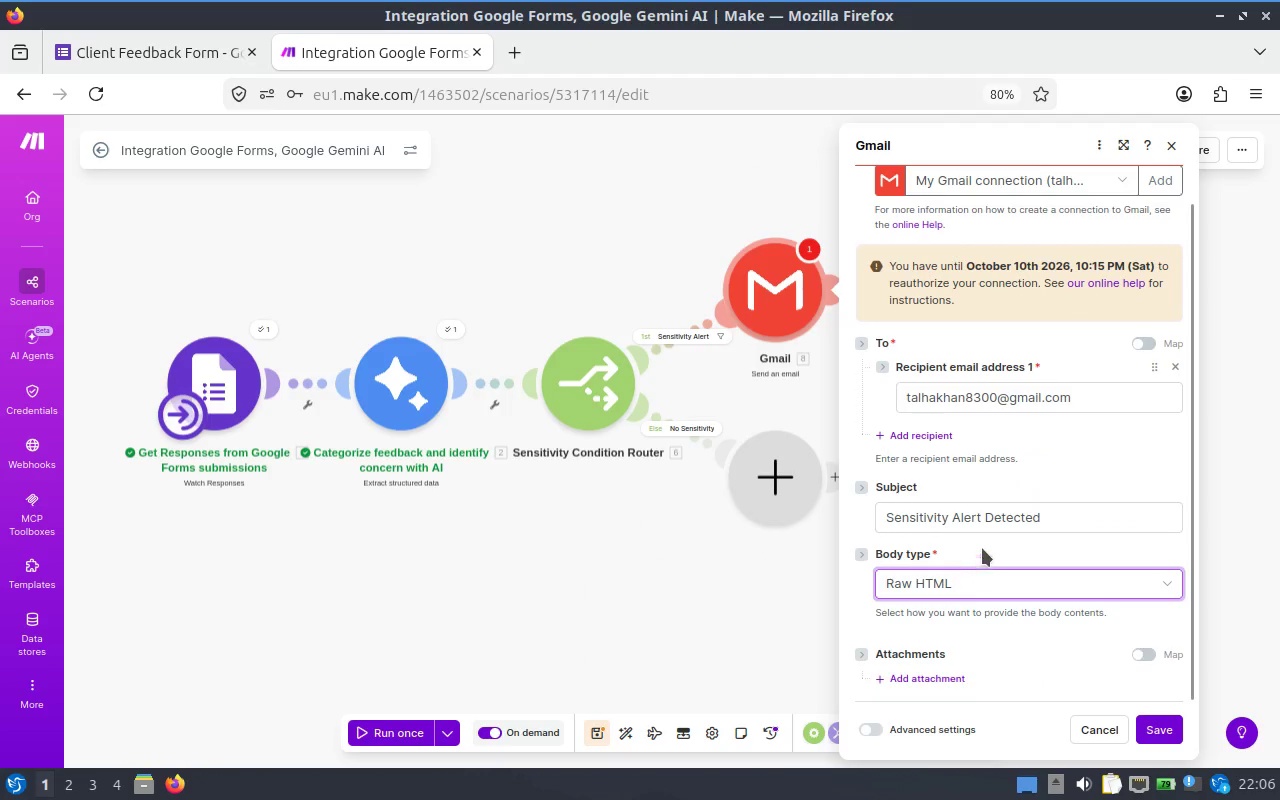 
scroll: coordinate [989, 492], scroll_direction: down, amount: 2.0
 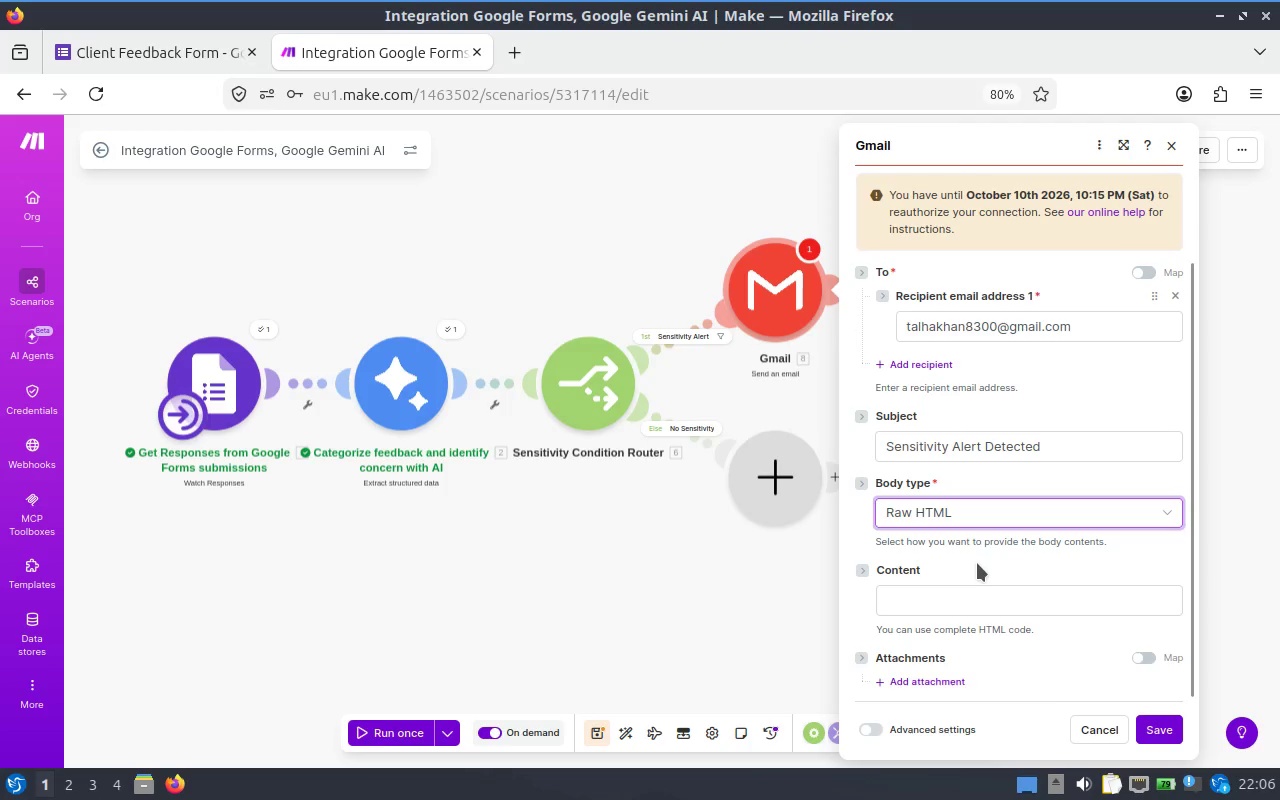 
left_click([970, 586])
 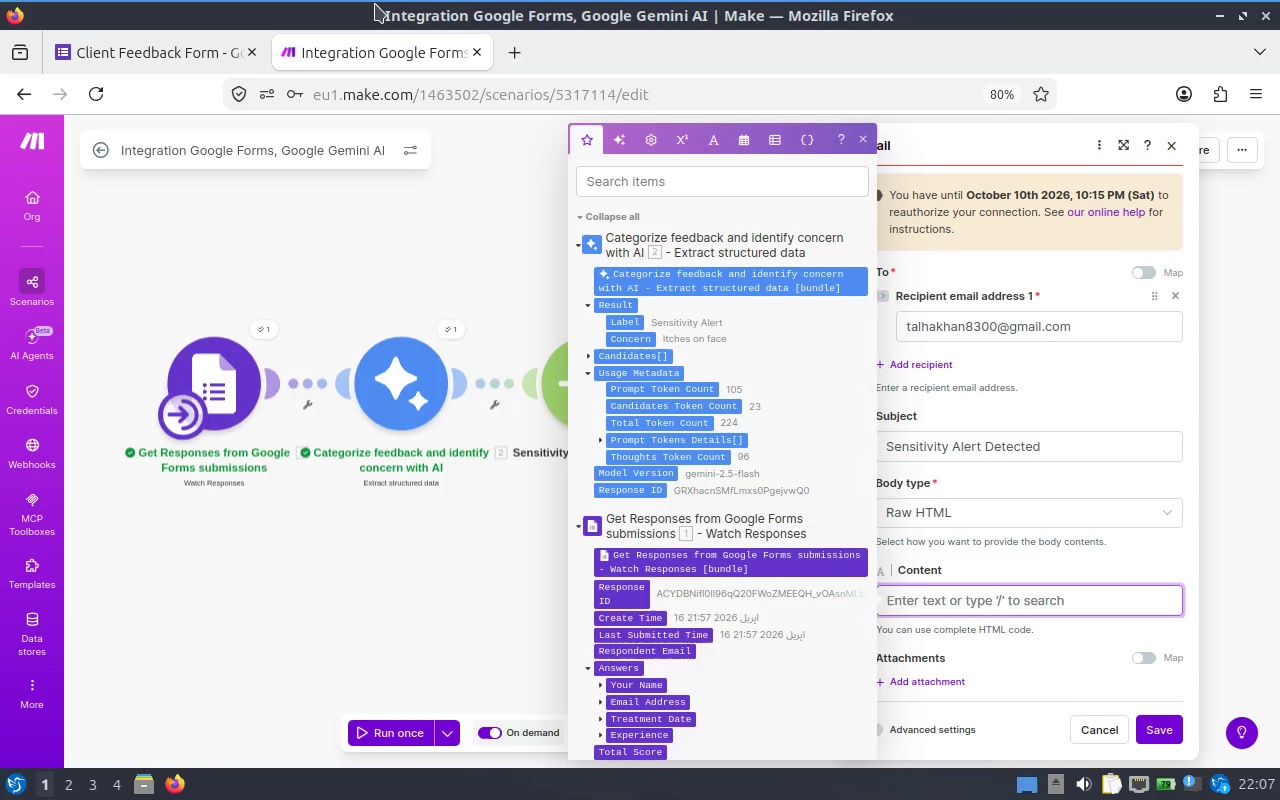 
wait(16.83)
 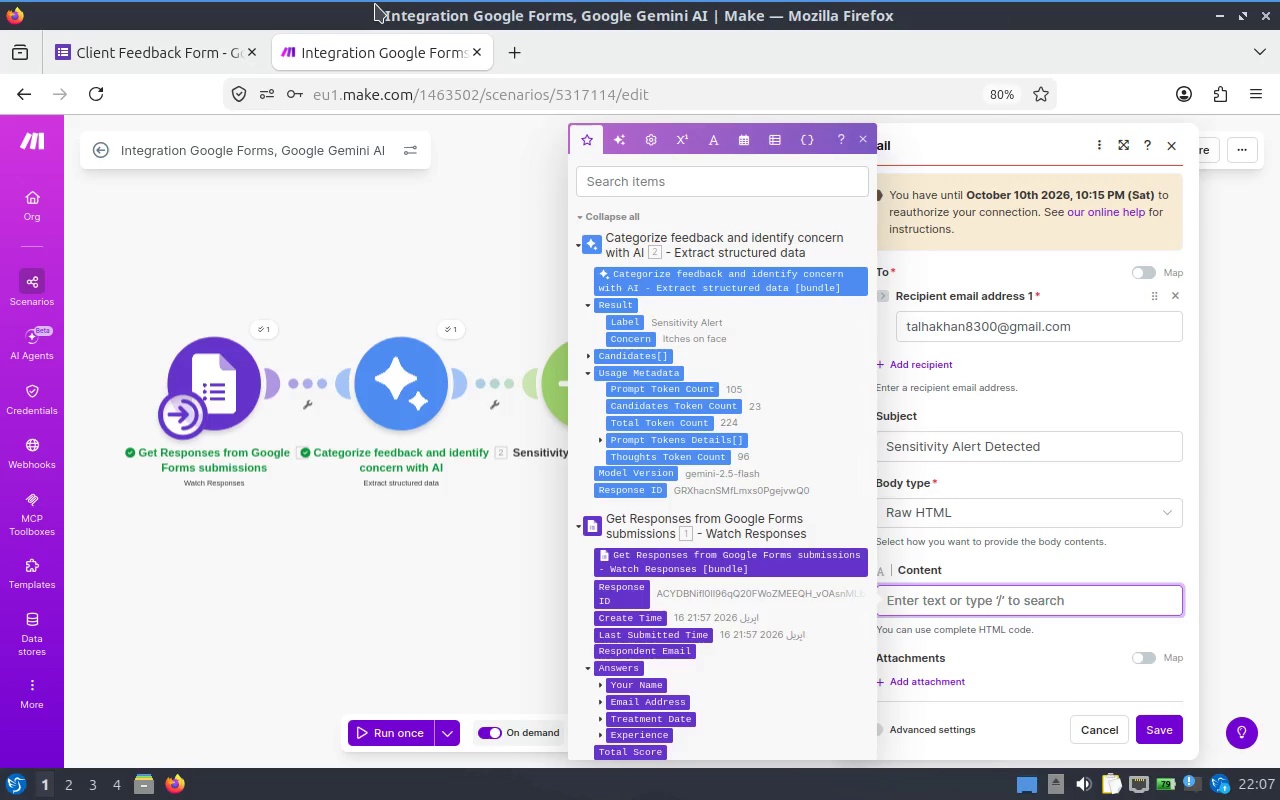 
key(Shift+Comma)
 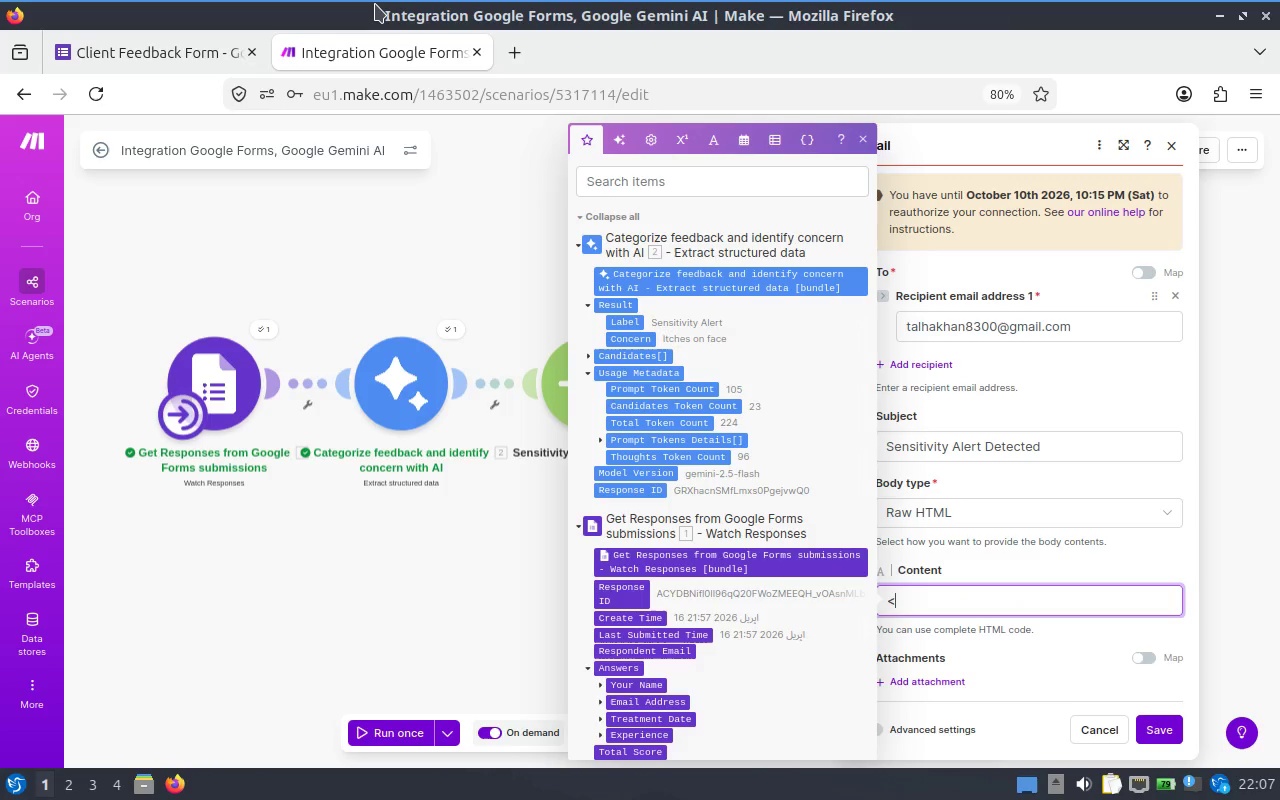 
key(P)
 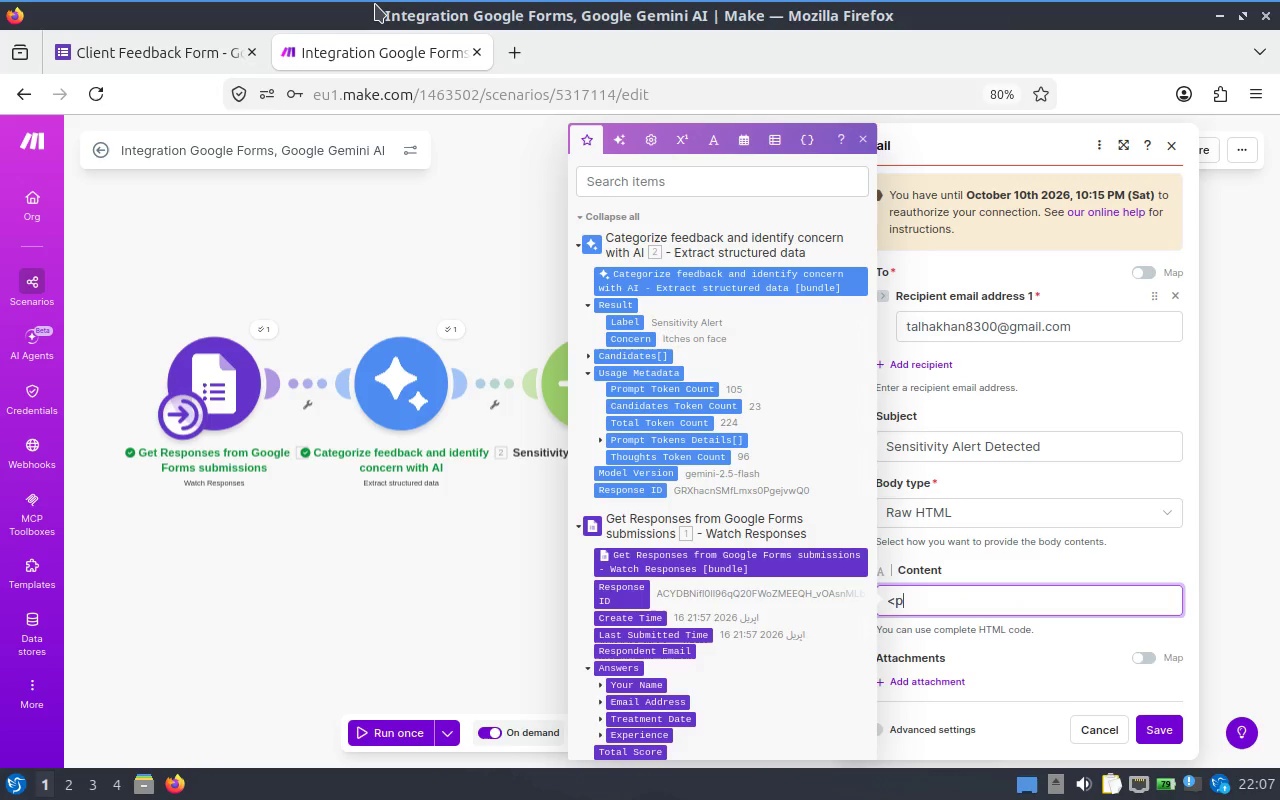 
key(Shift+Period)
 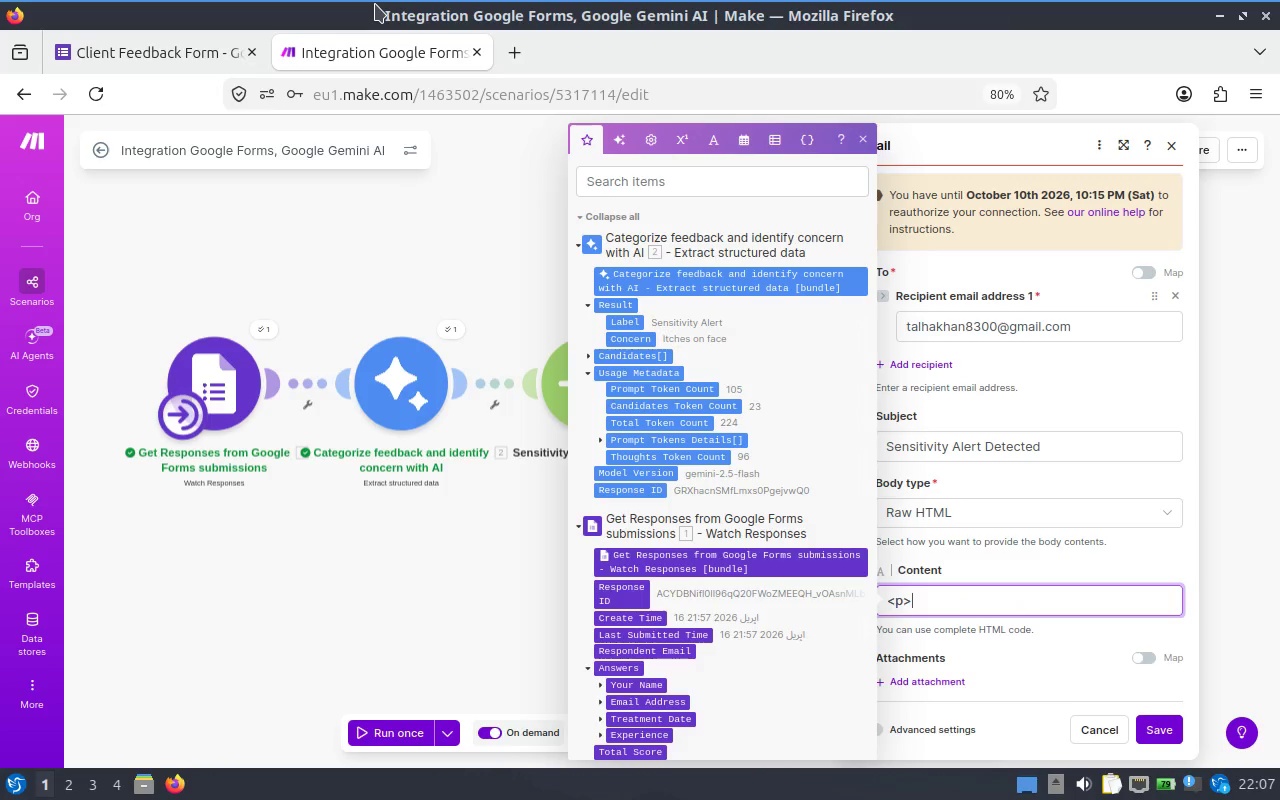 
key(Shift+Comma)
 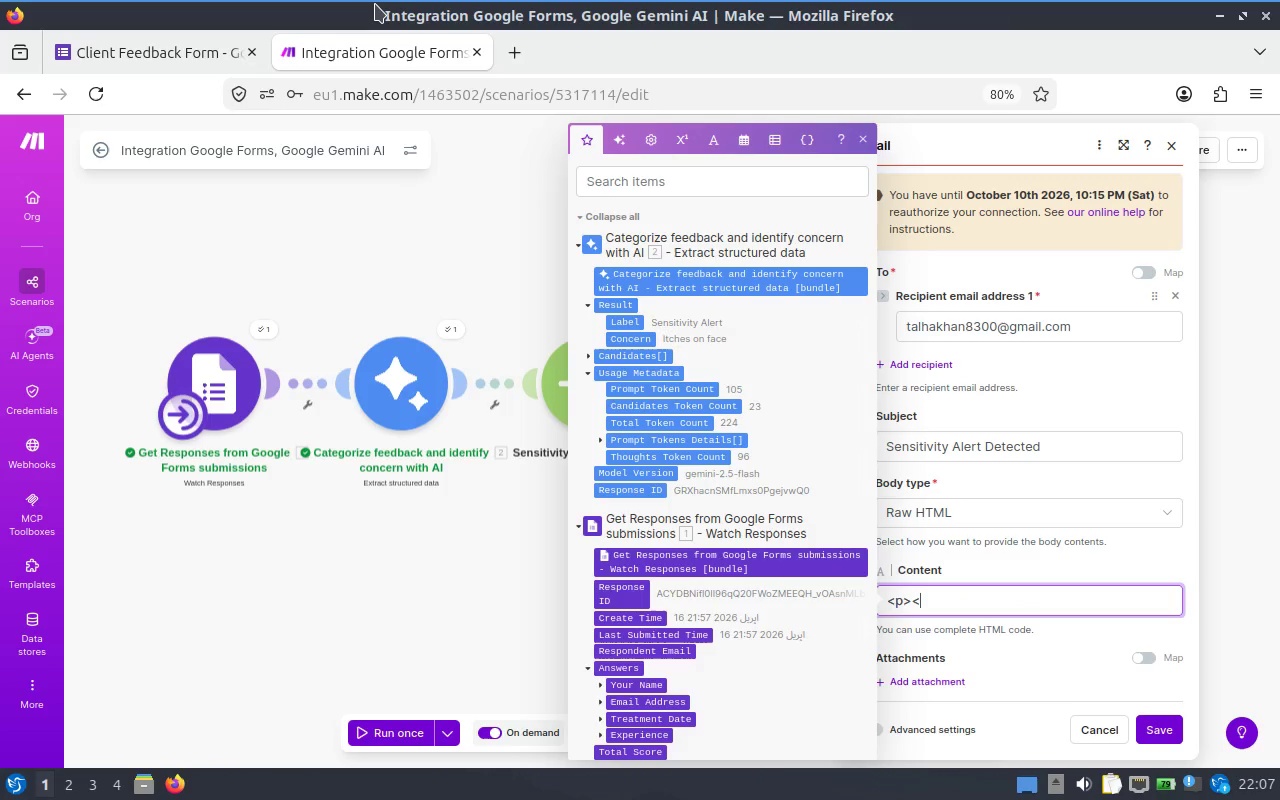 
key(Slash)
 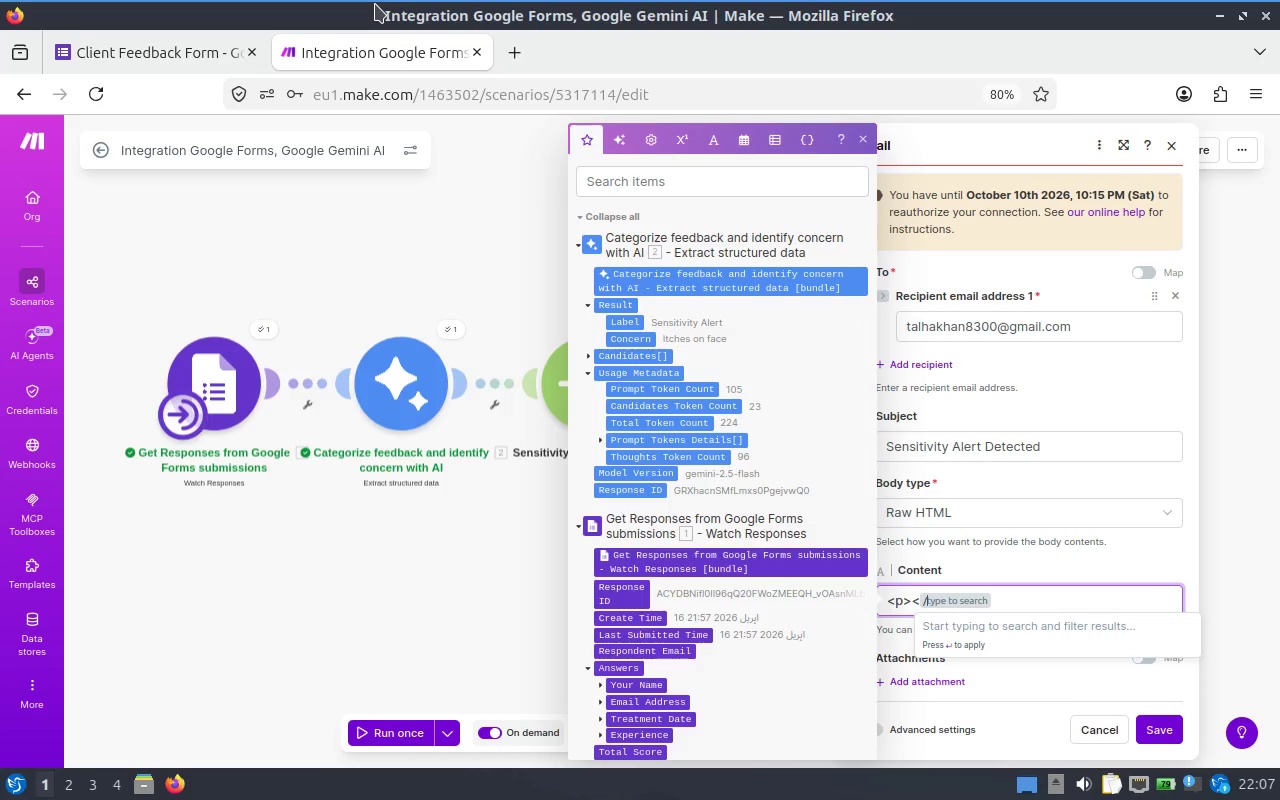 
key(Backspace)
 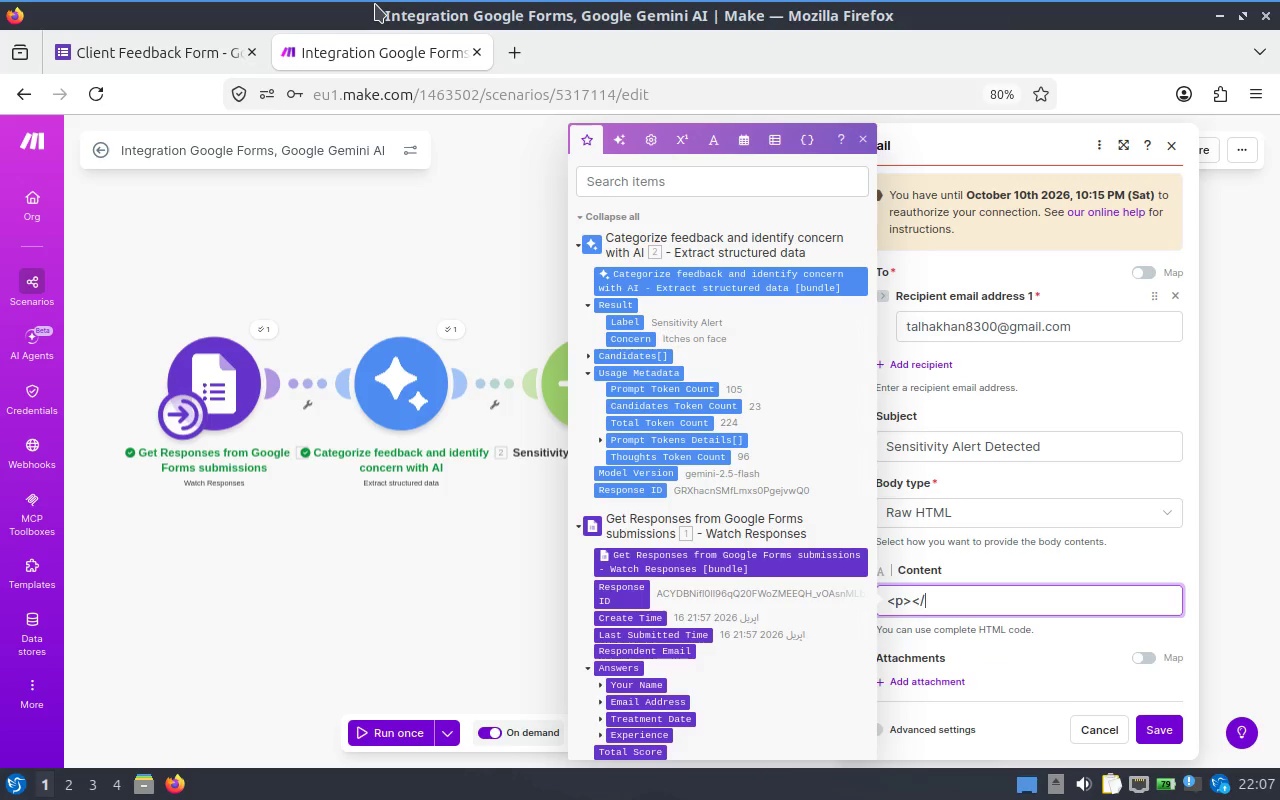 
key(P)
 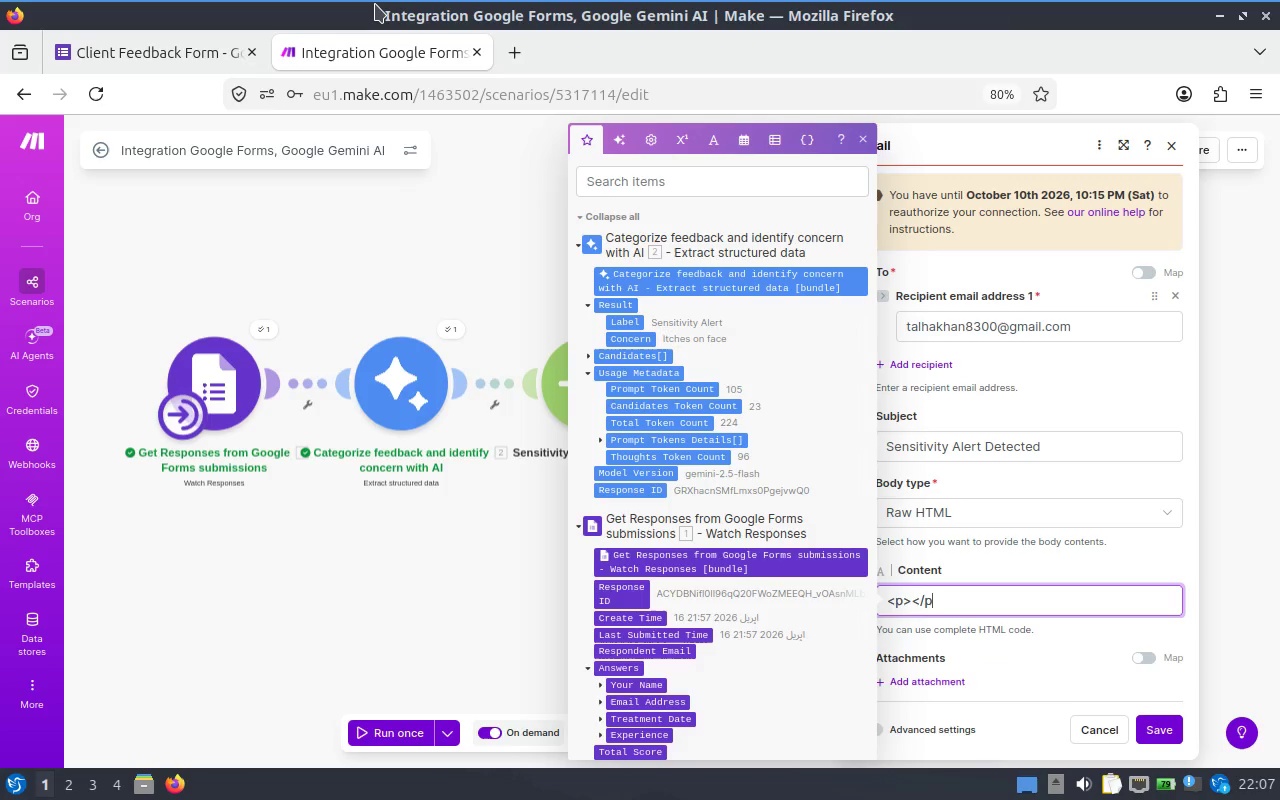 
key(Shift+Period)
 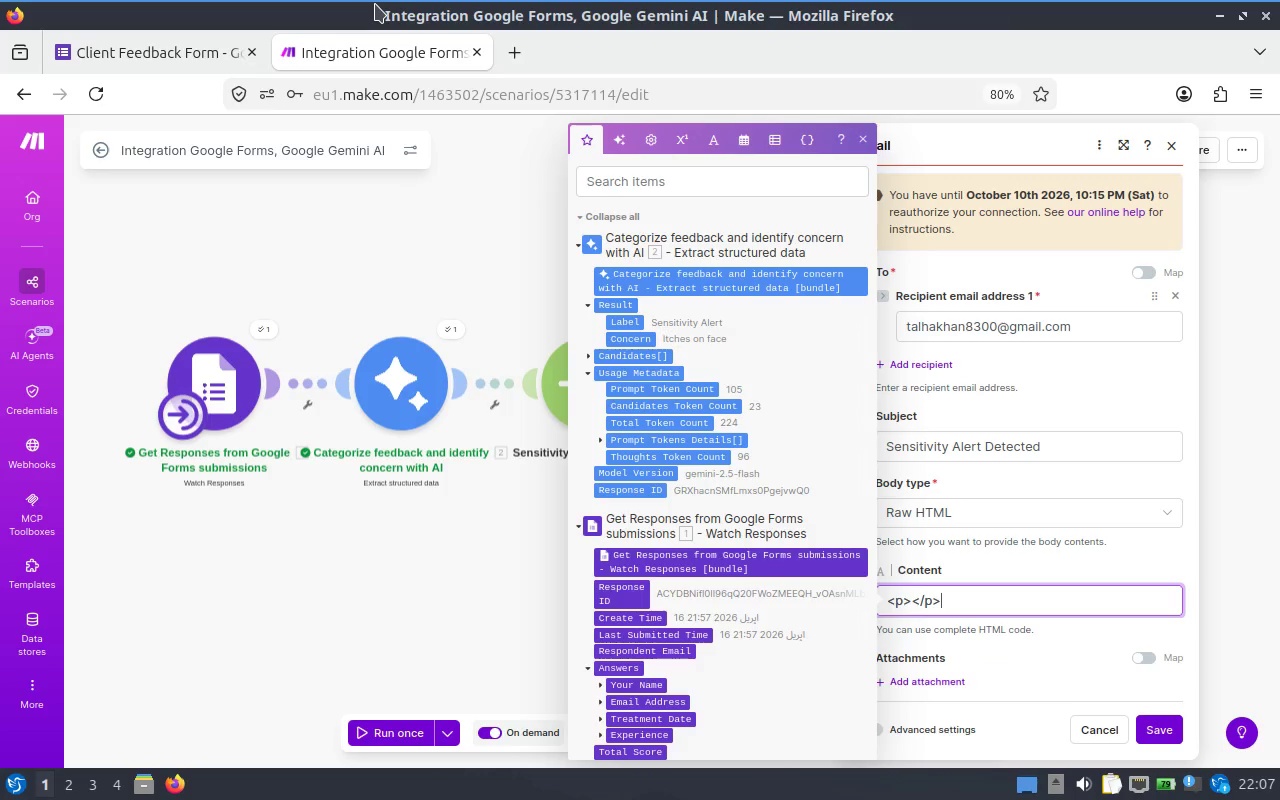 
key(ArrowLeft)
 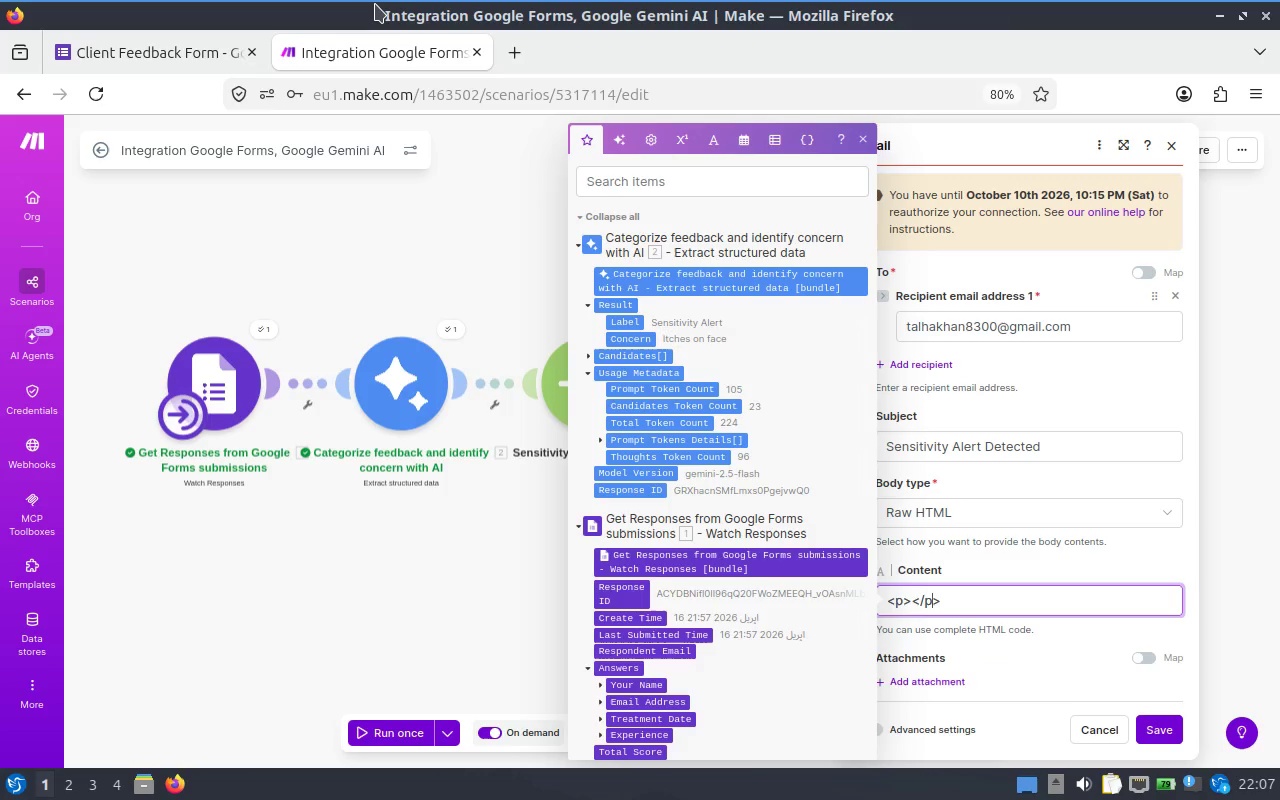 
key(ArrowLeft)
 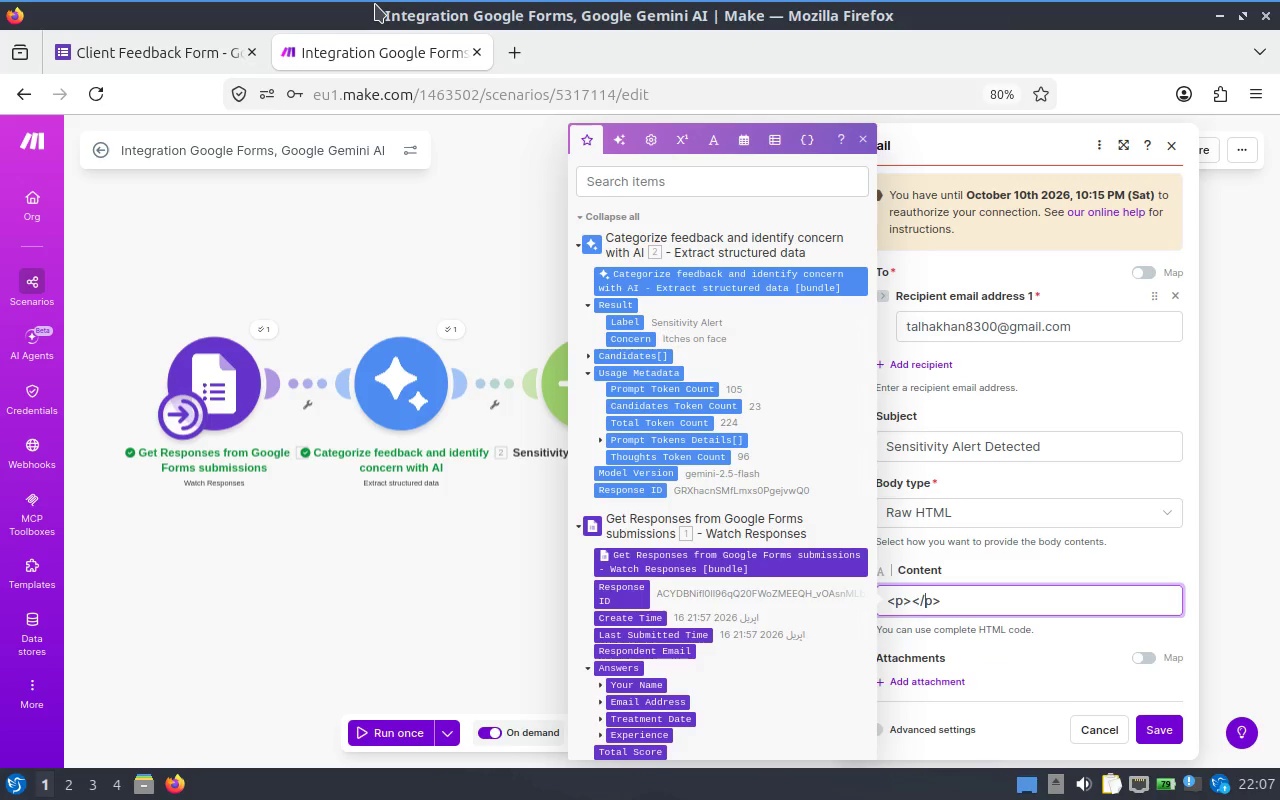 
key(ArrowLeft)
 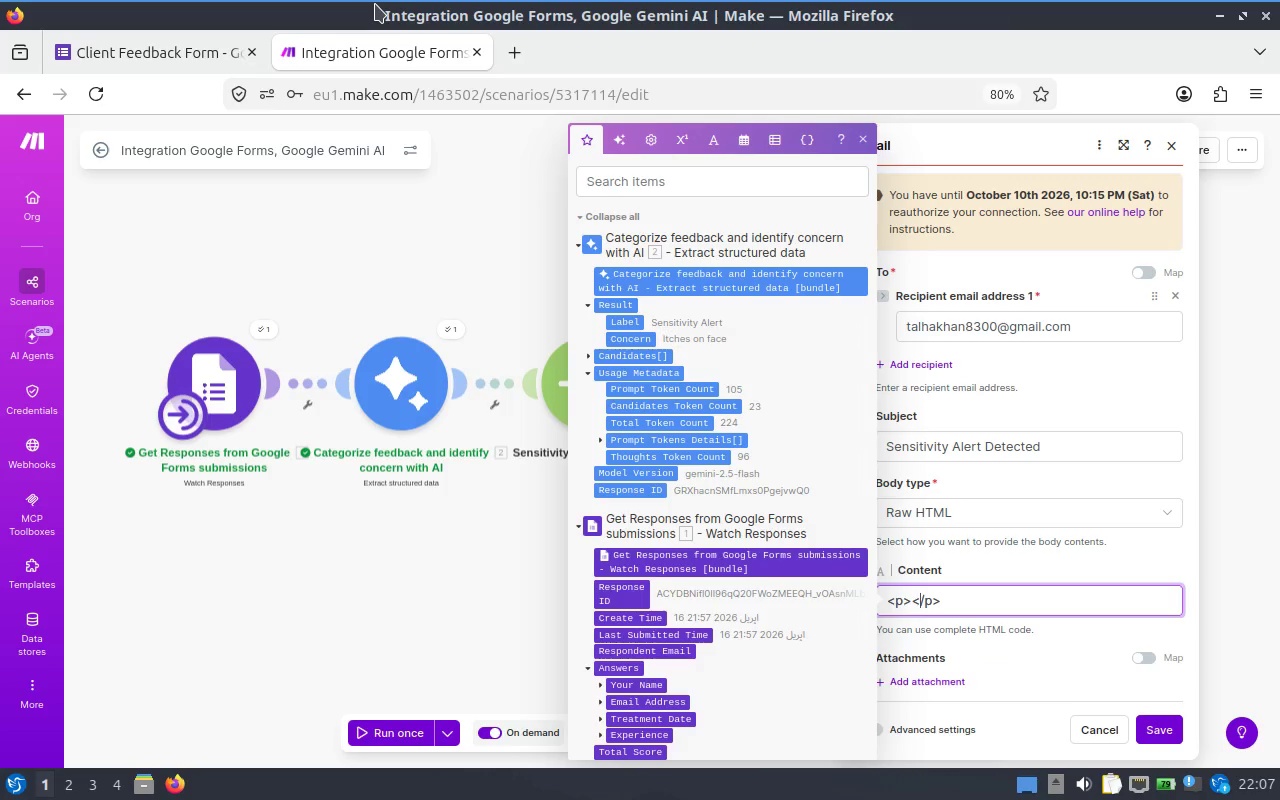 
key(ArrowLeft)
 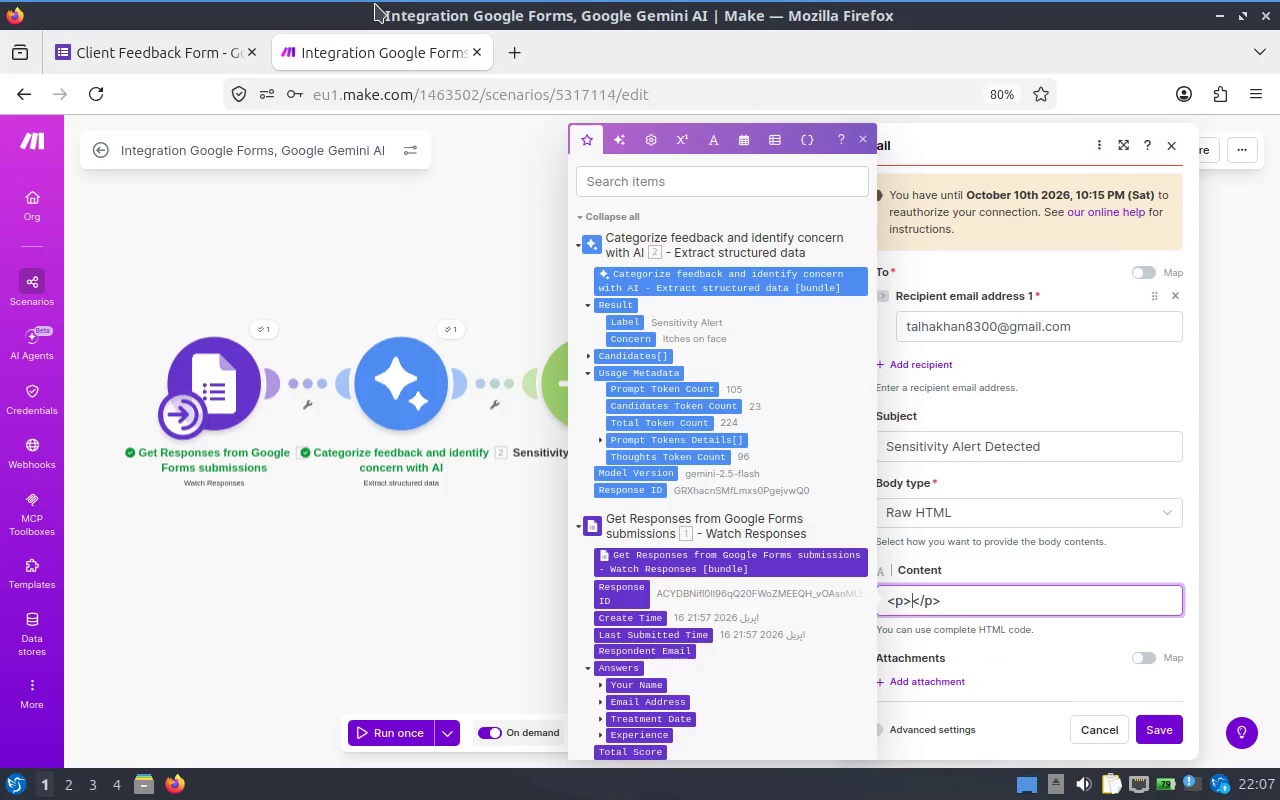 
key(Enter)
 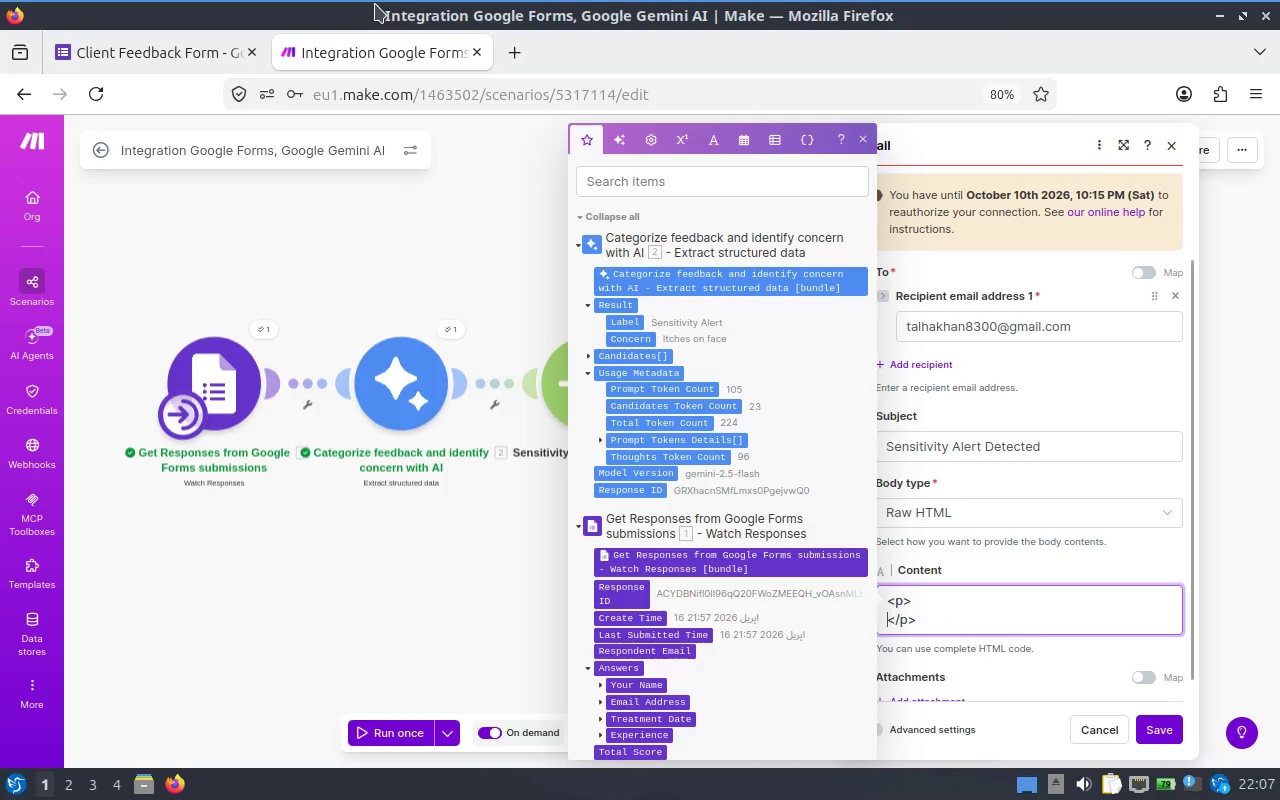 
key(Enter)
 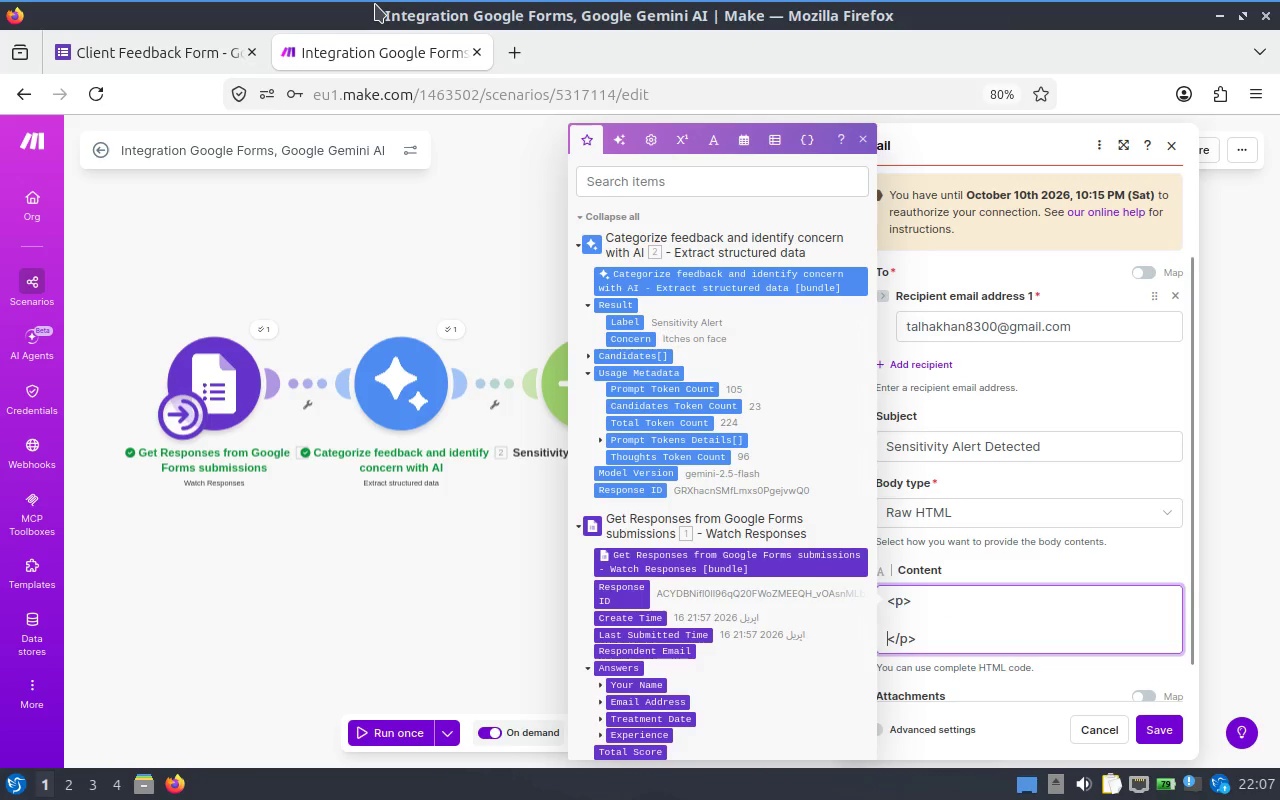 
key(ArrowUp)
 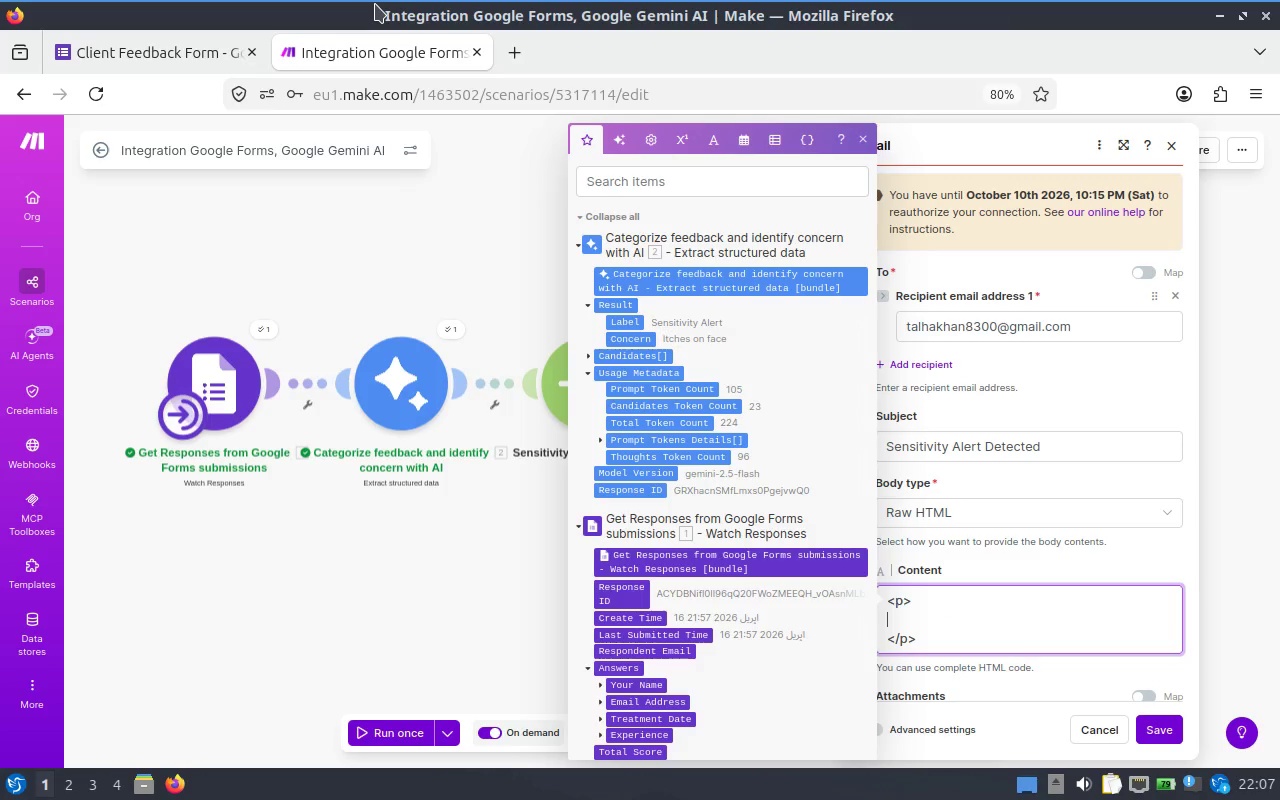 
type(cli)
key(Backspace)
key(Backspace)
key(Backspace)
type(C)
key(Backspace)
type(<strong><strong>)
 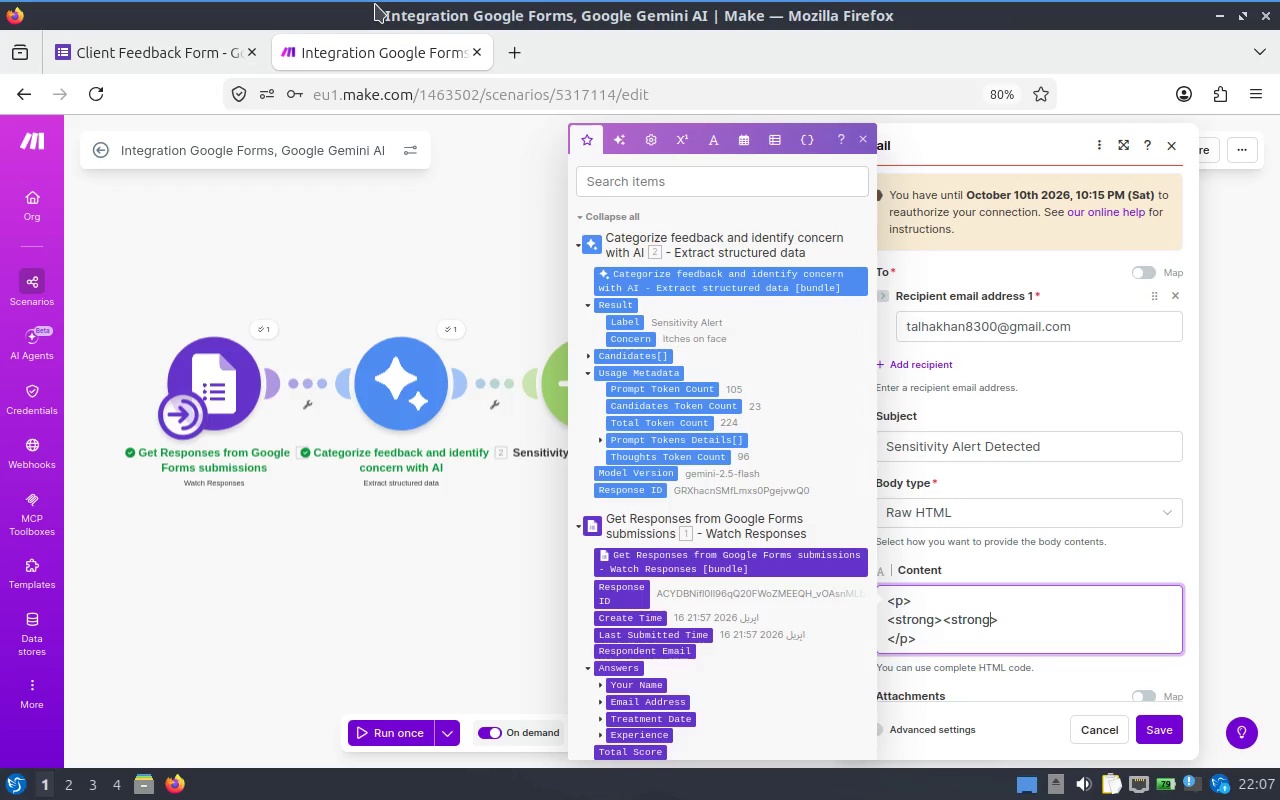 
 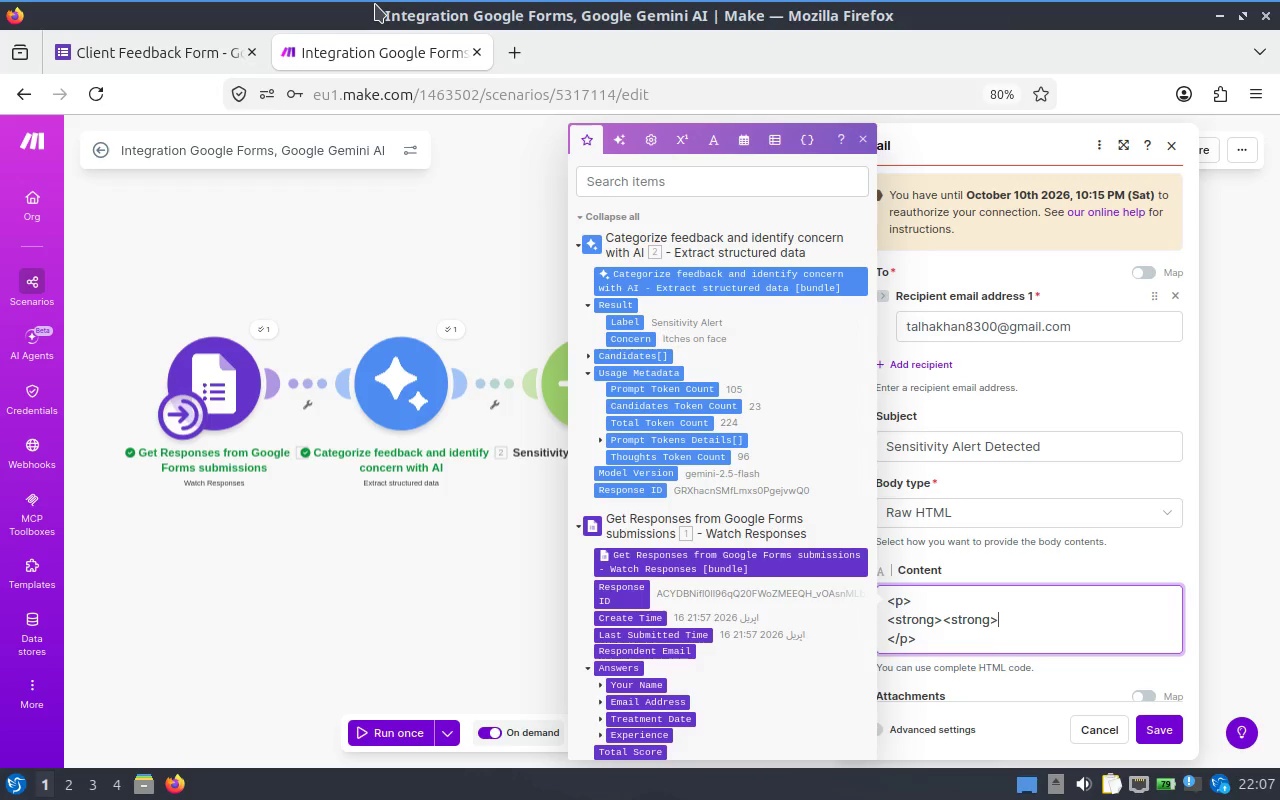 
key(ArrowLeft)
 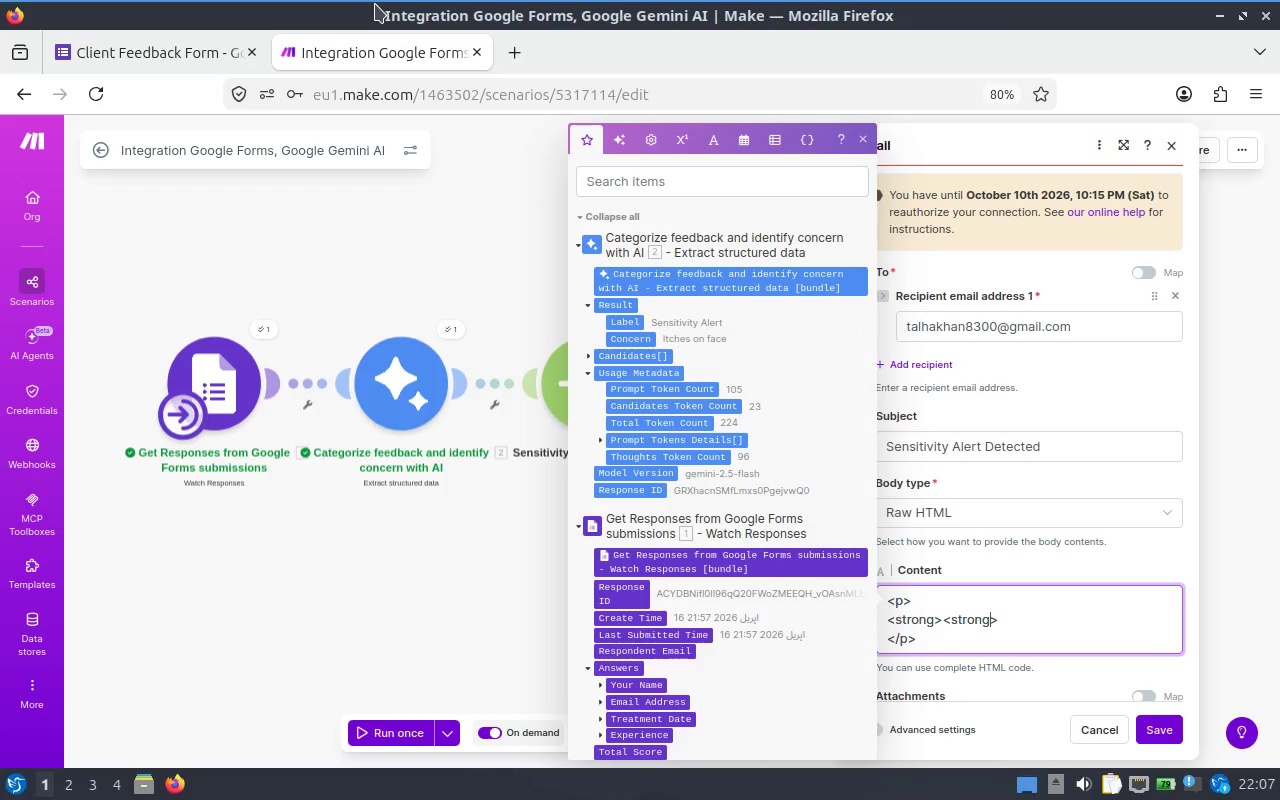 
key(ArrowLeft)
 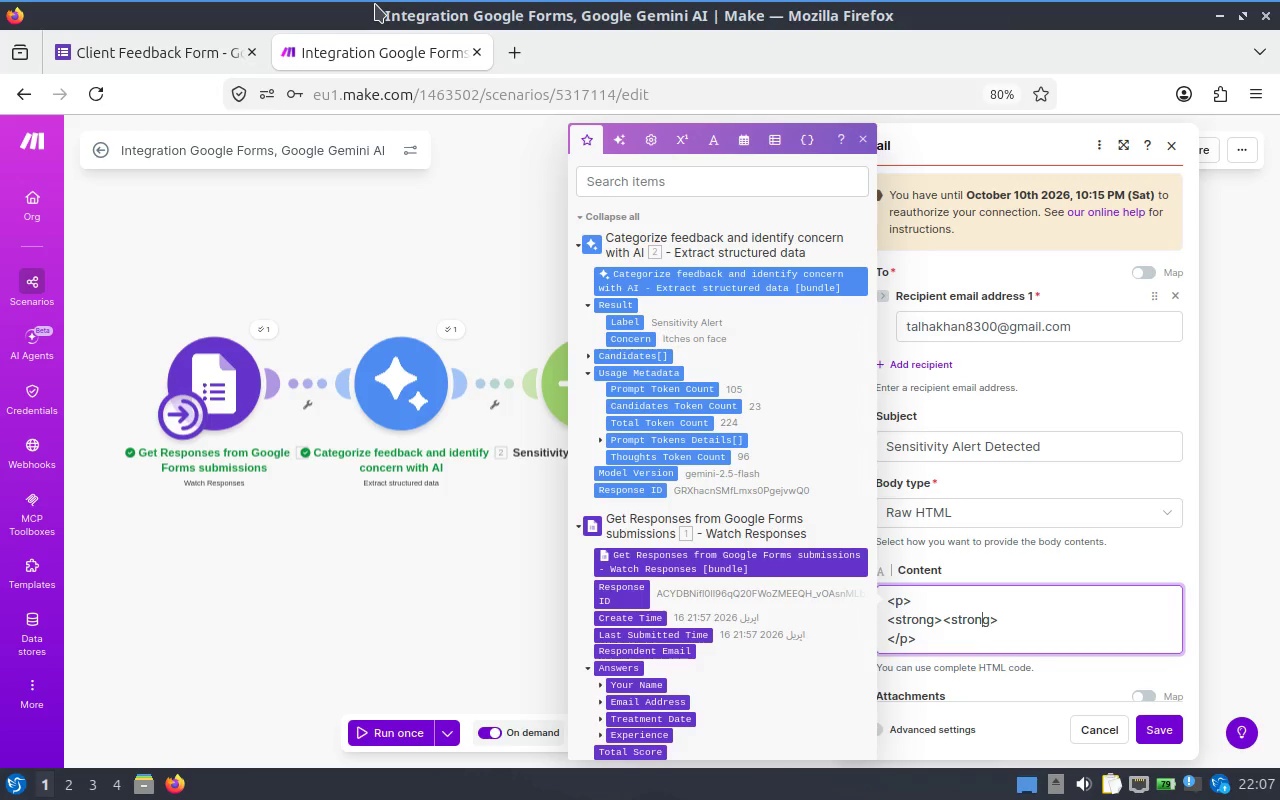 
key(ArrowLeft)
 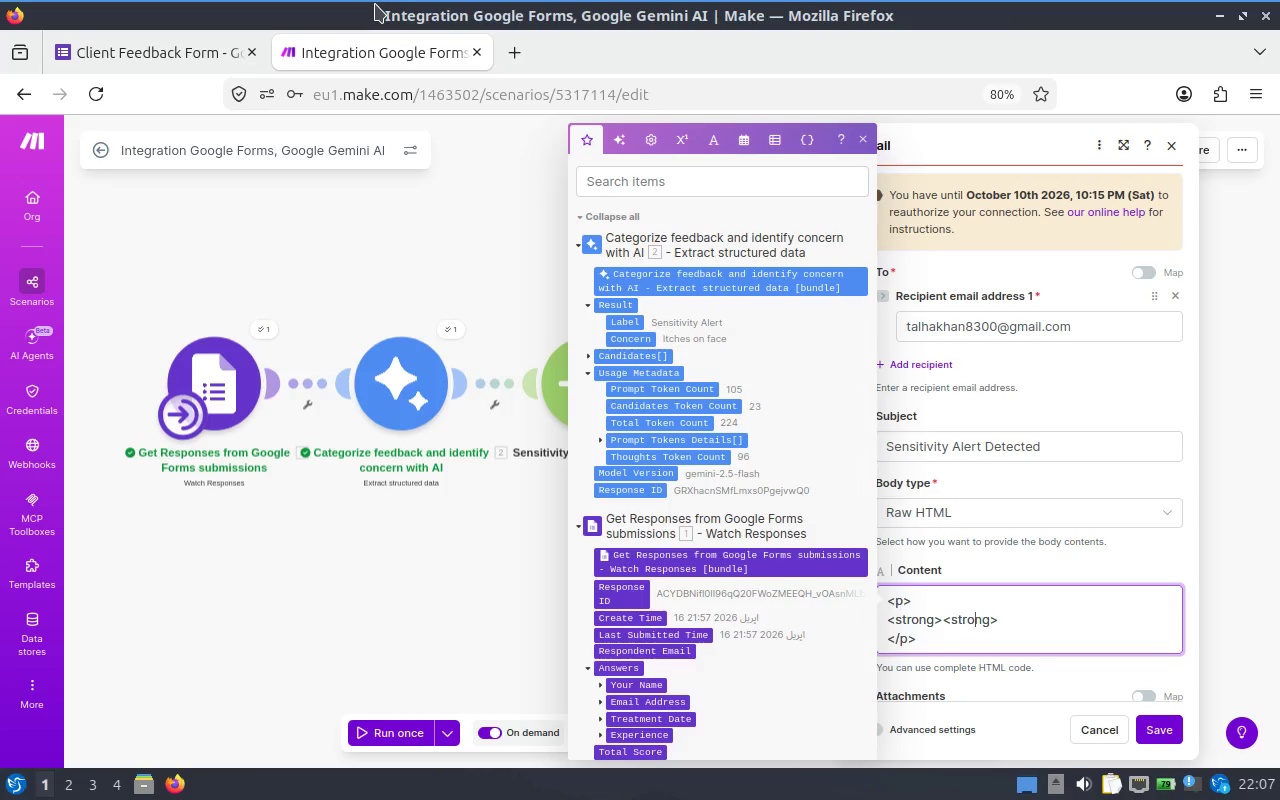 
key(ArrowLeft)
 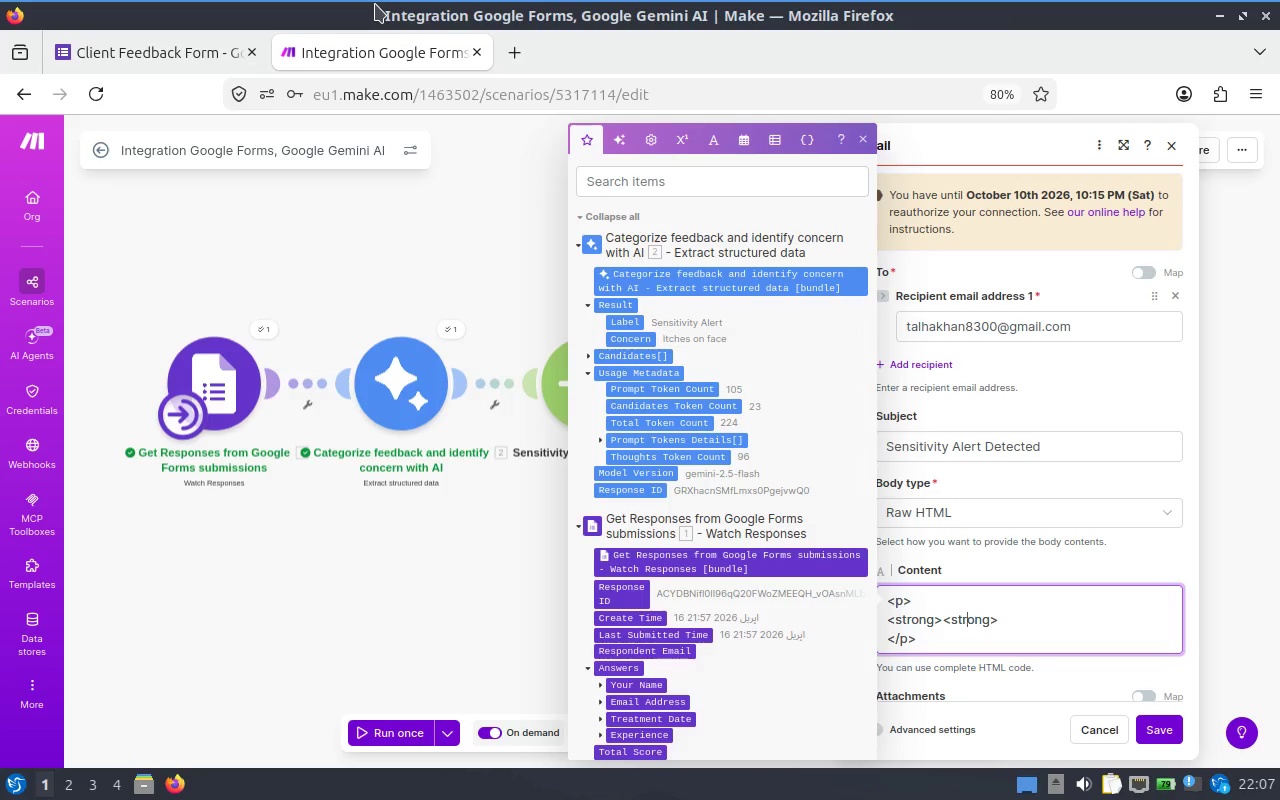 
key(ArrowLeft)
 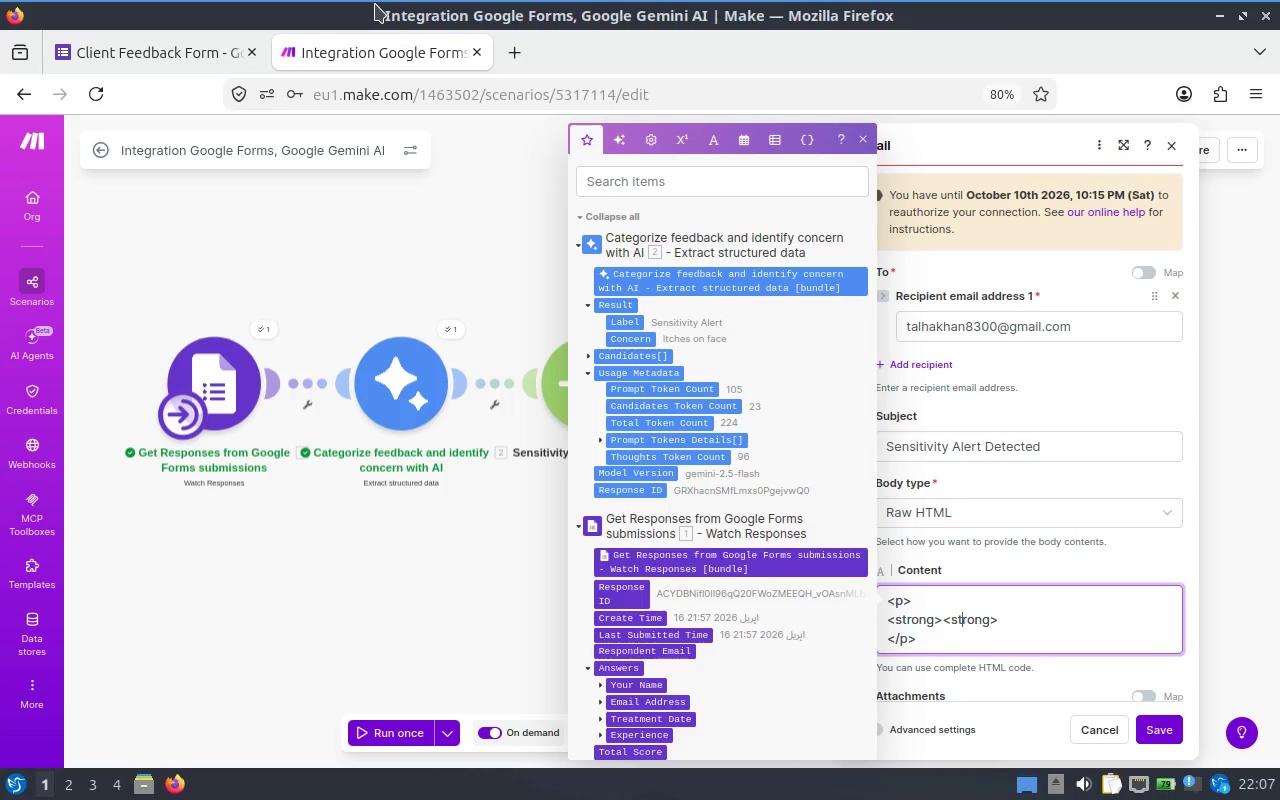 
key(ArrowLeft)
 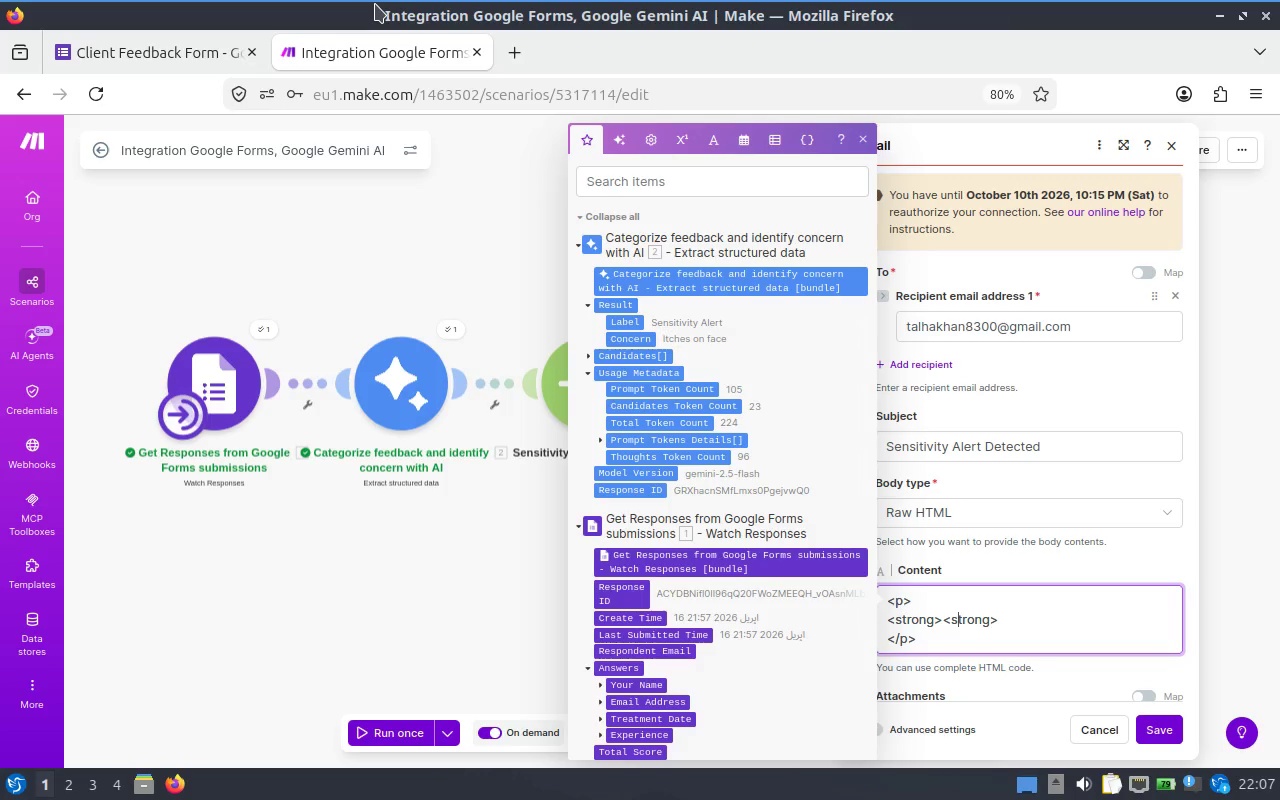 
key(ArrowLeft)
 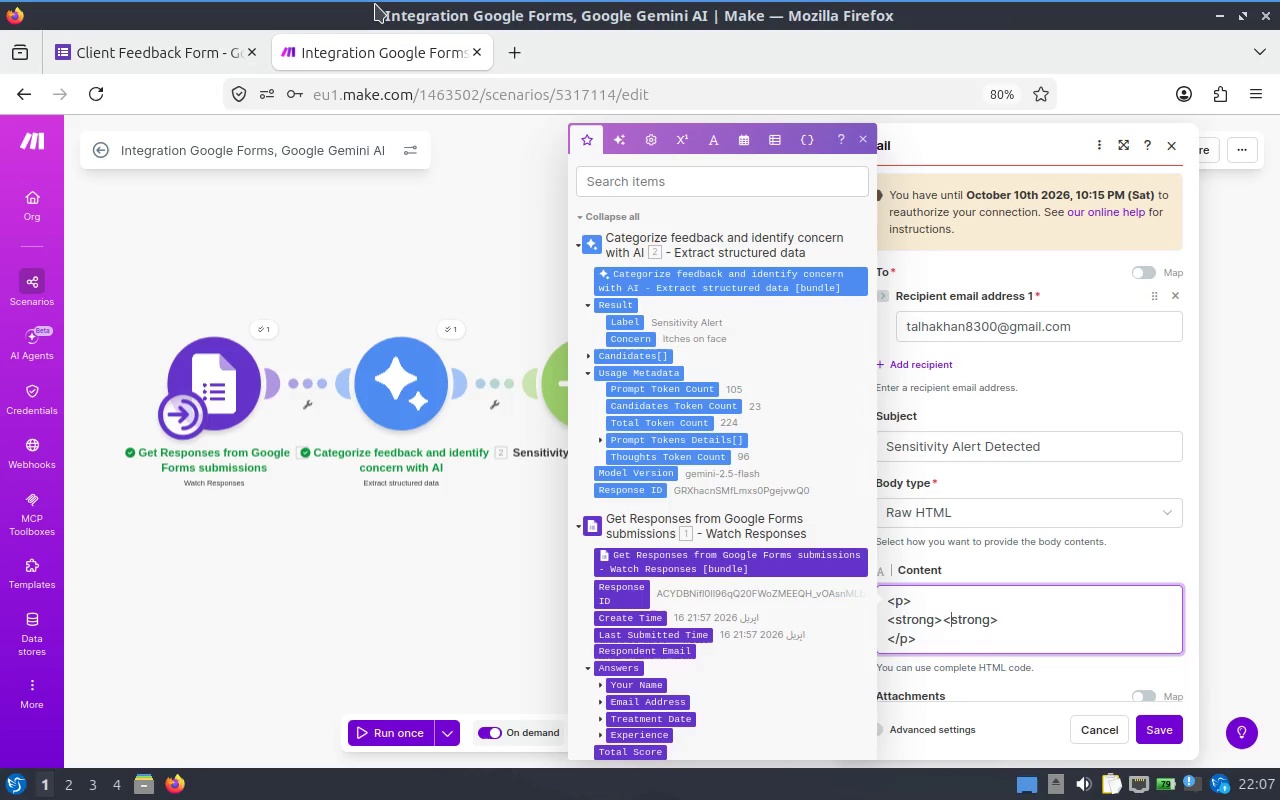 
key(Slash)
 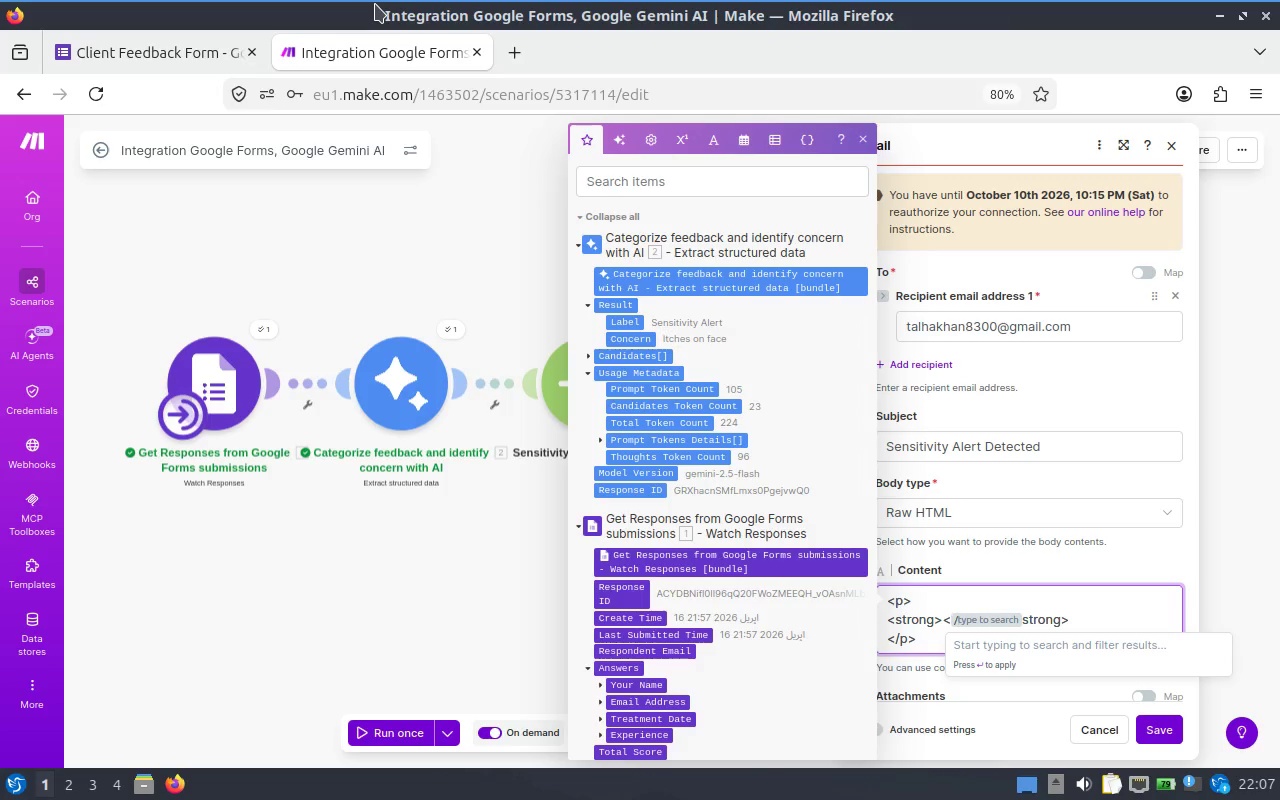 
key(Backspace)
 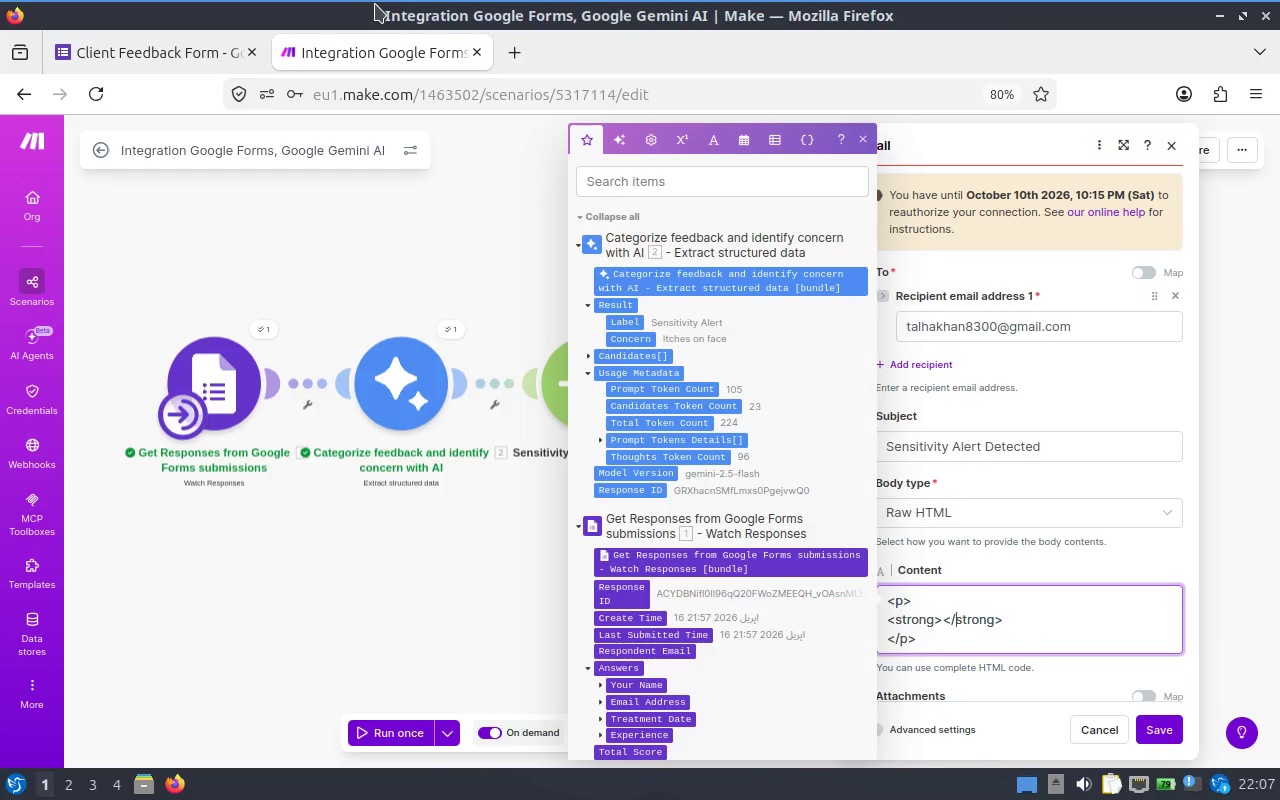 
key(ArrowLeft)
 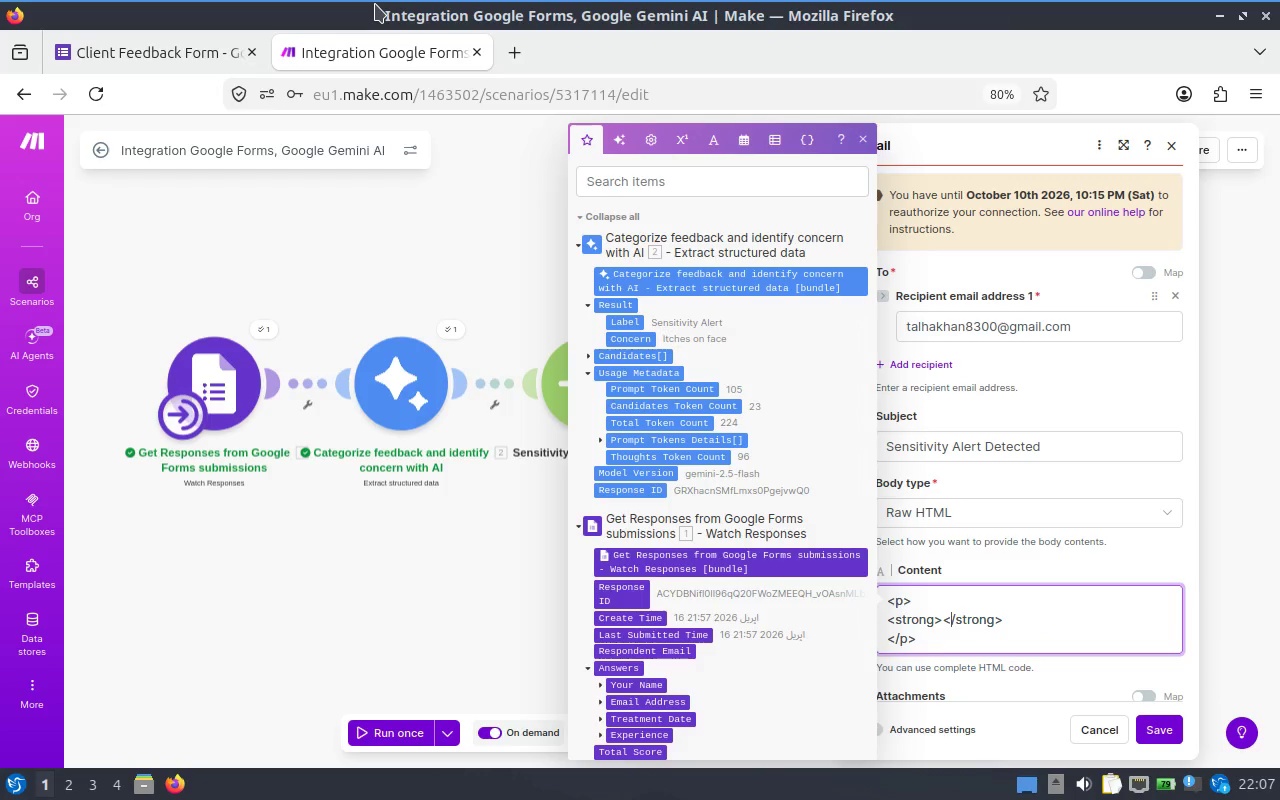 
key(ArrowLeft)
 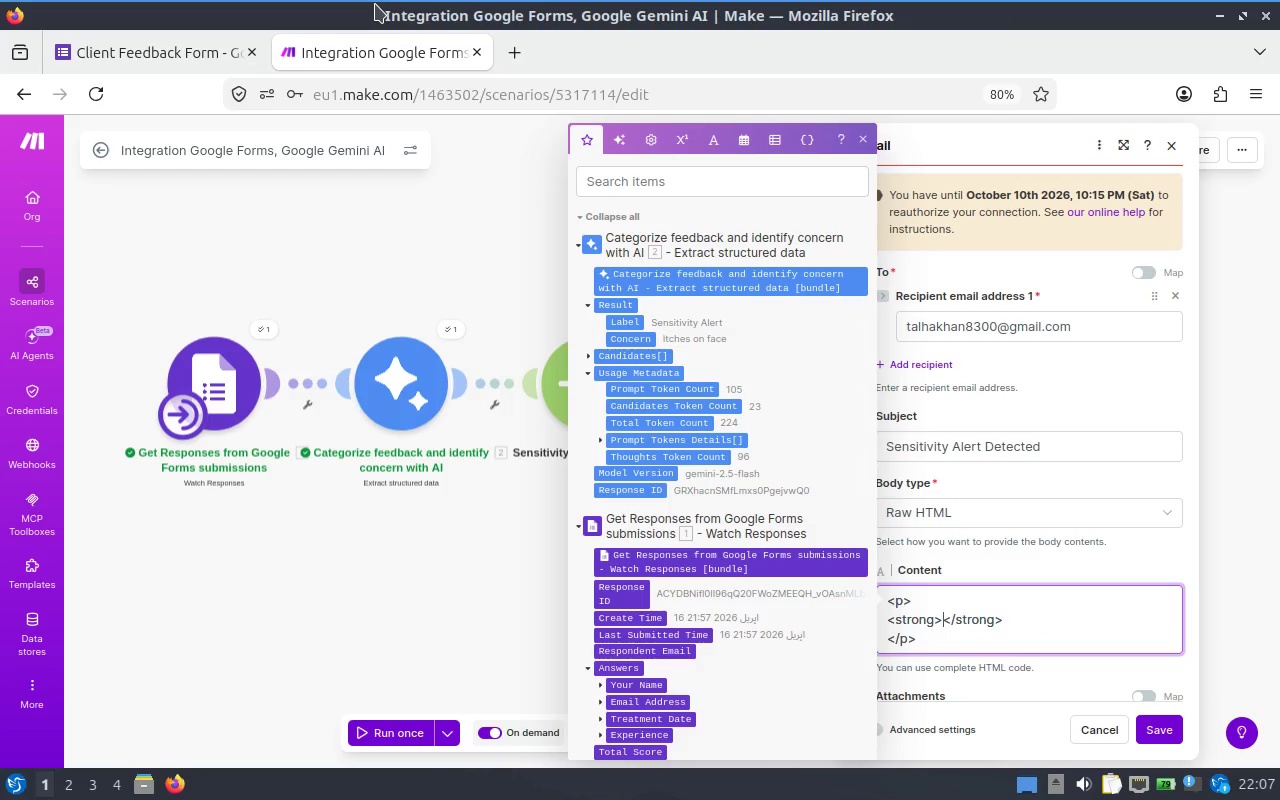 
type(Clien)
key(Backspace)
key(Backspace)
key(Backspace)
key(Backspace)
key(Backspace)
 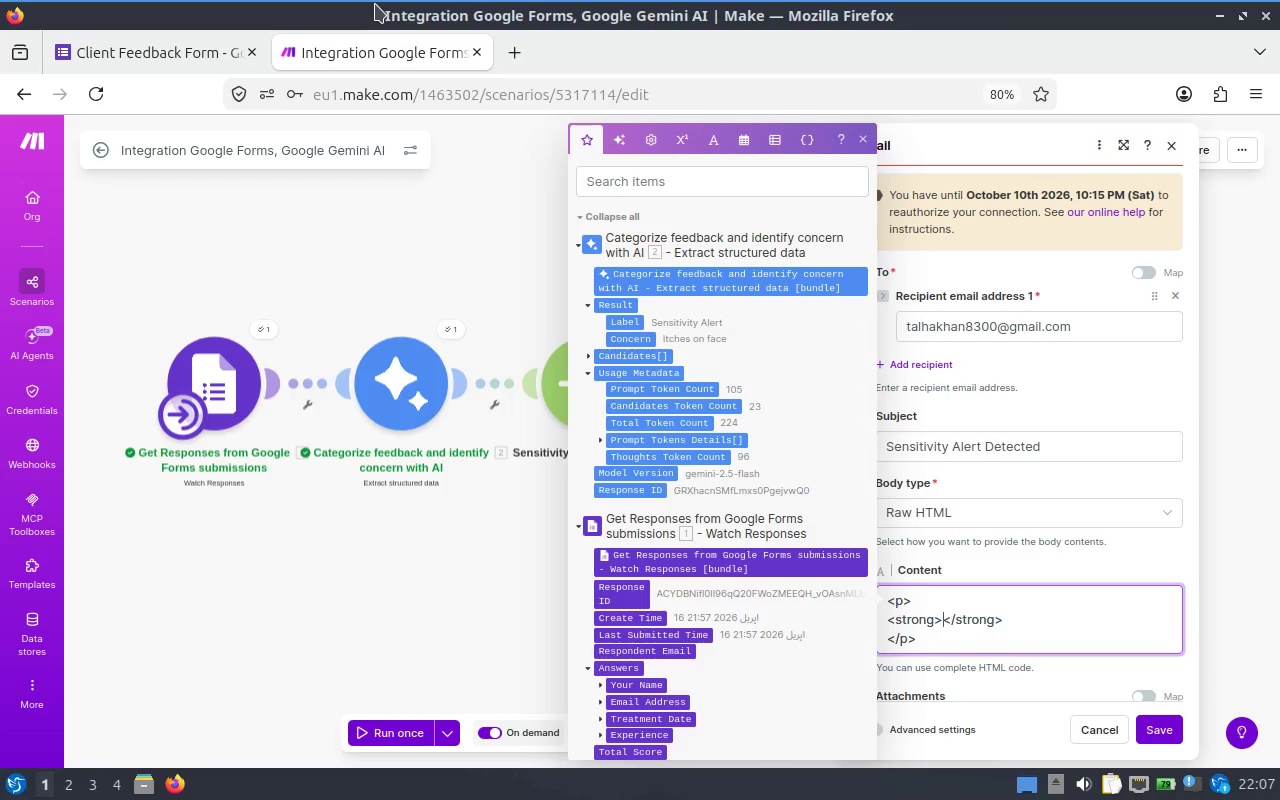 
key(ArrowRight)
 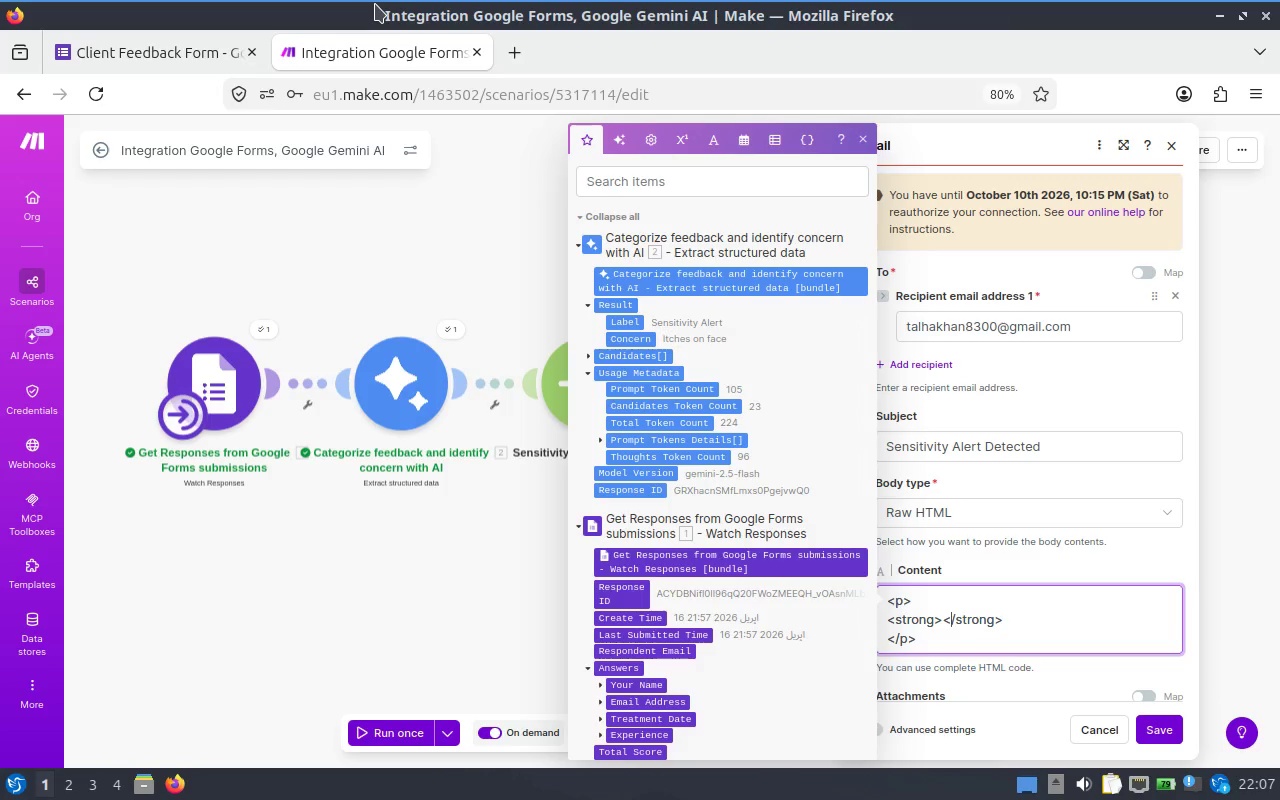 
key(ArrowRight)
 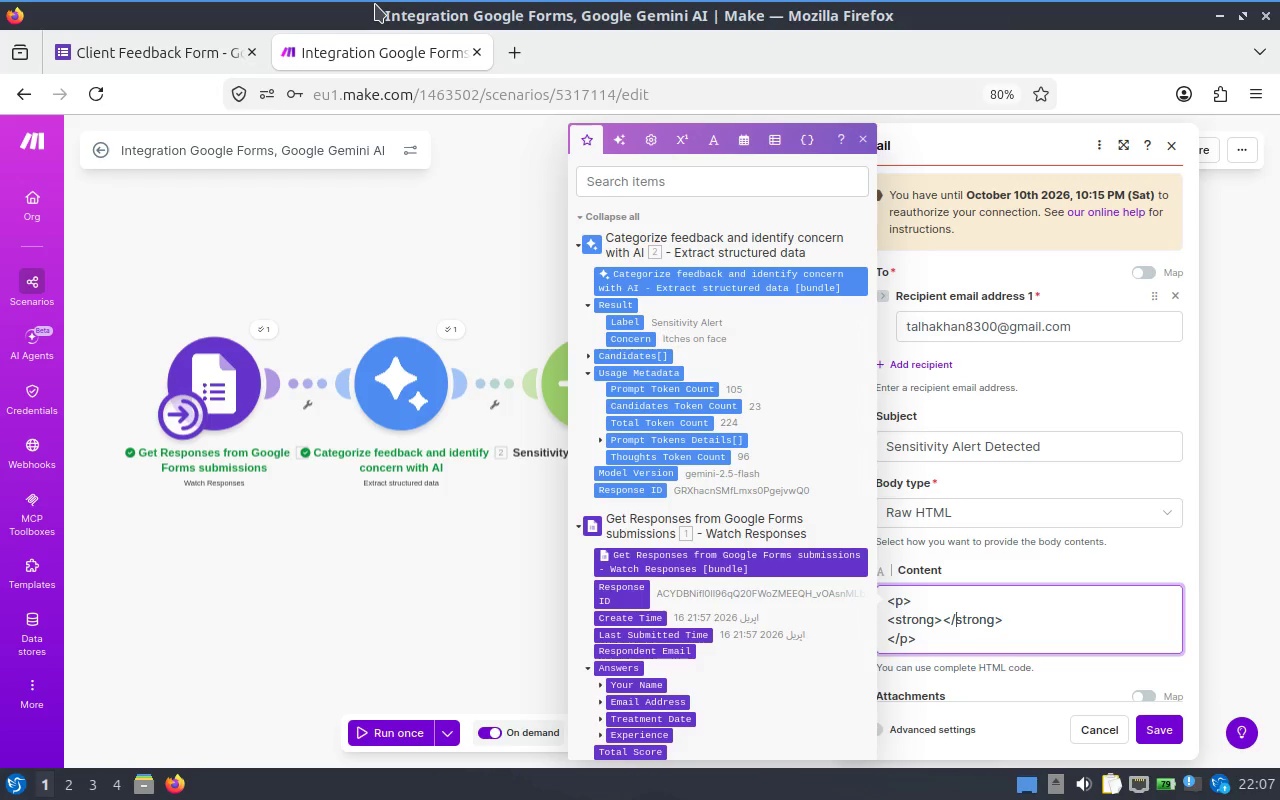 
key(ArrowRight)
 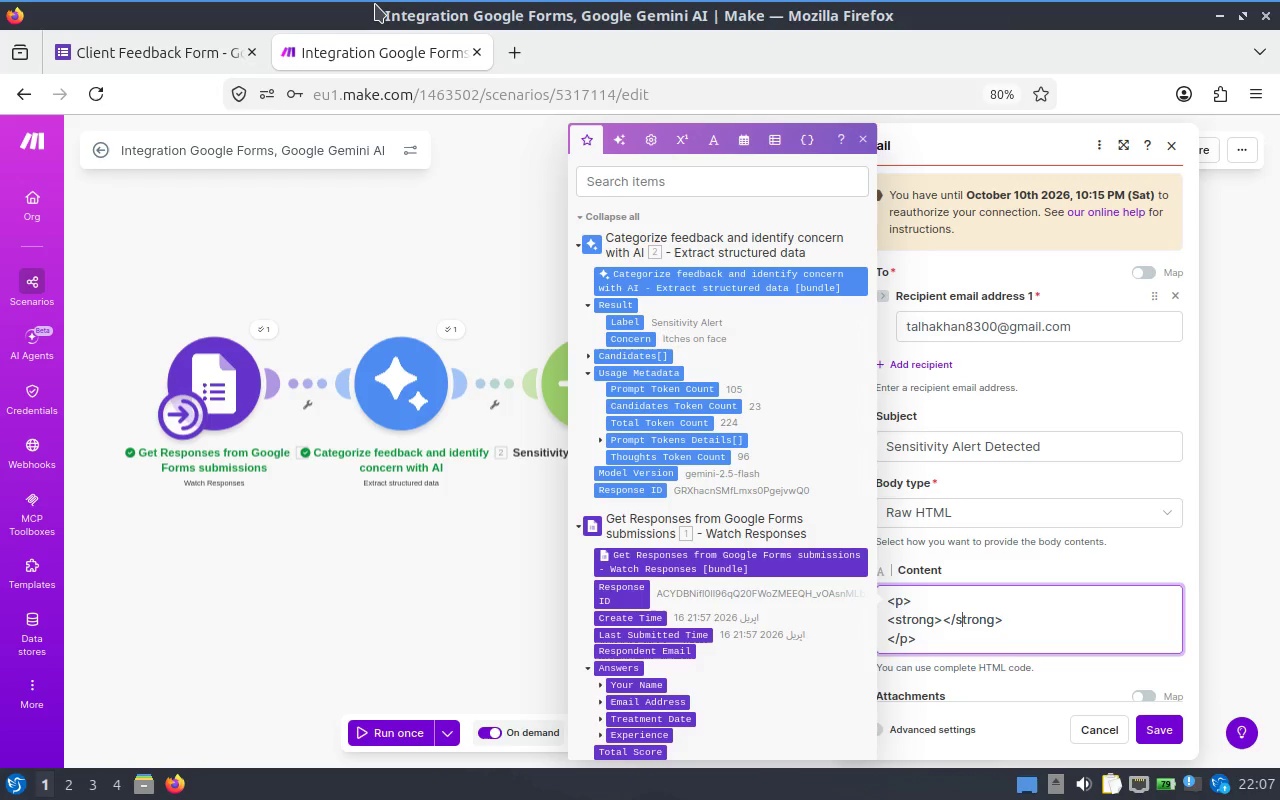 
key(ArrowRight)
 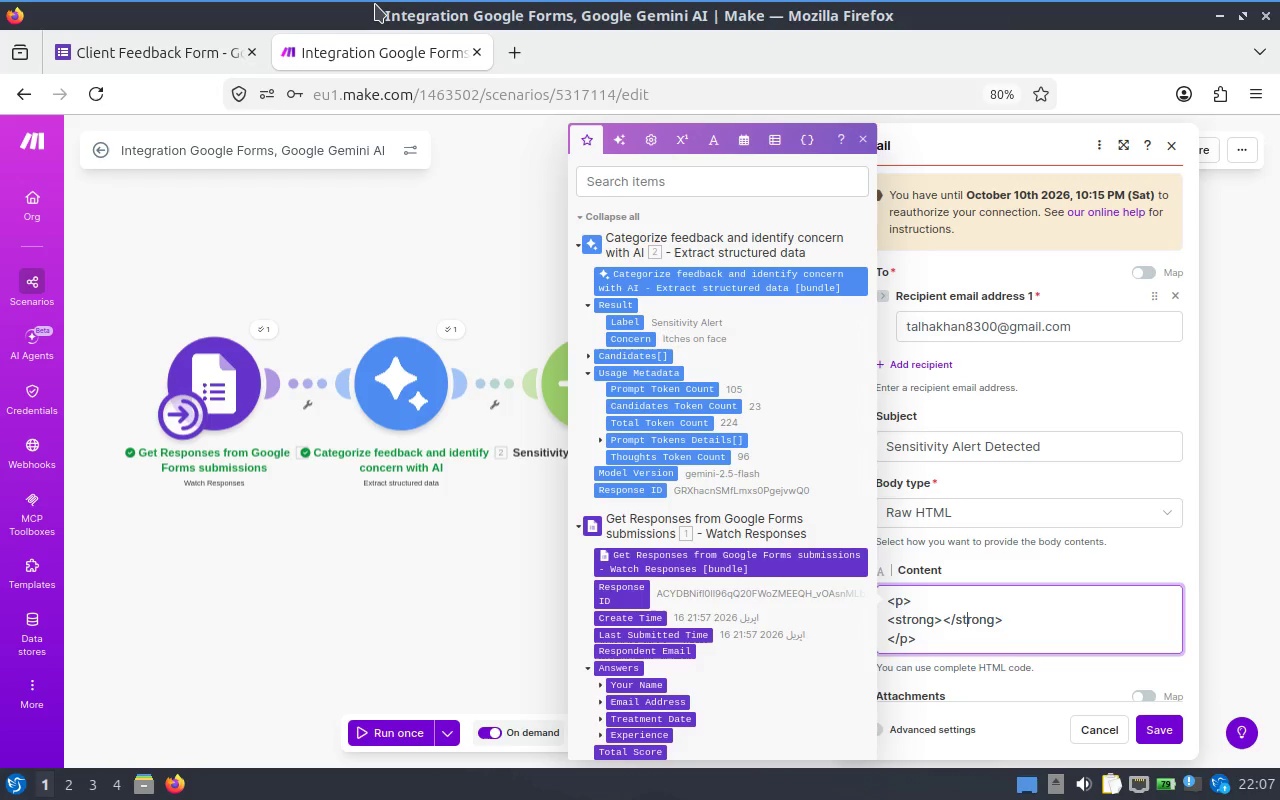 
key(ArrowRight)
 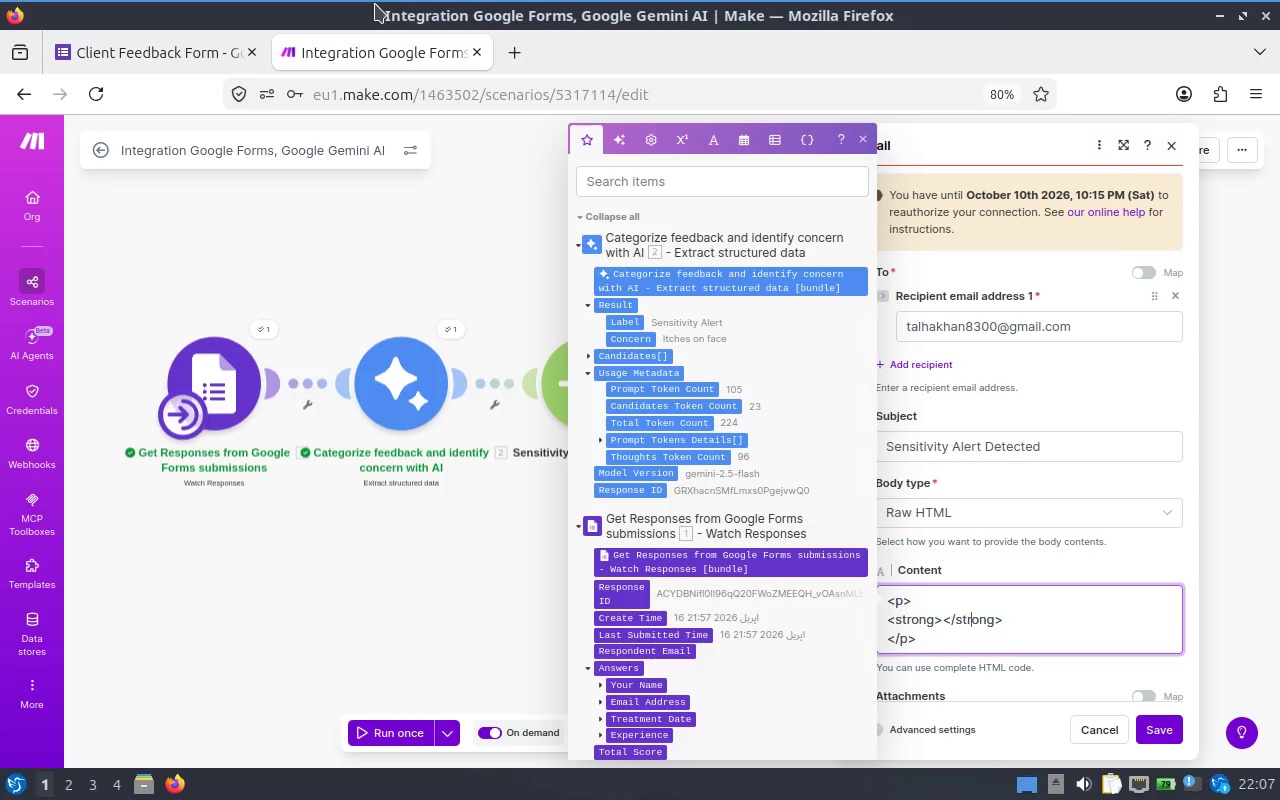 
key(ArrowRight)
 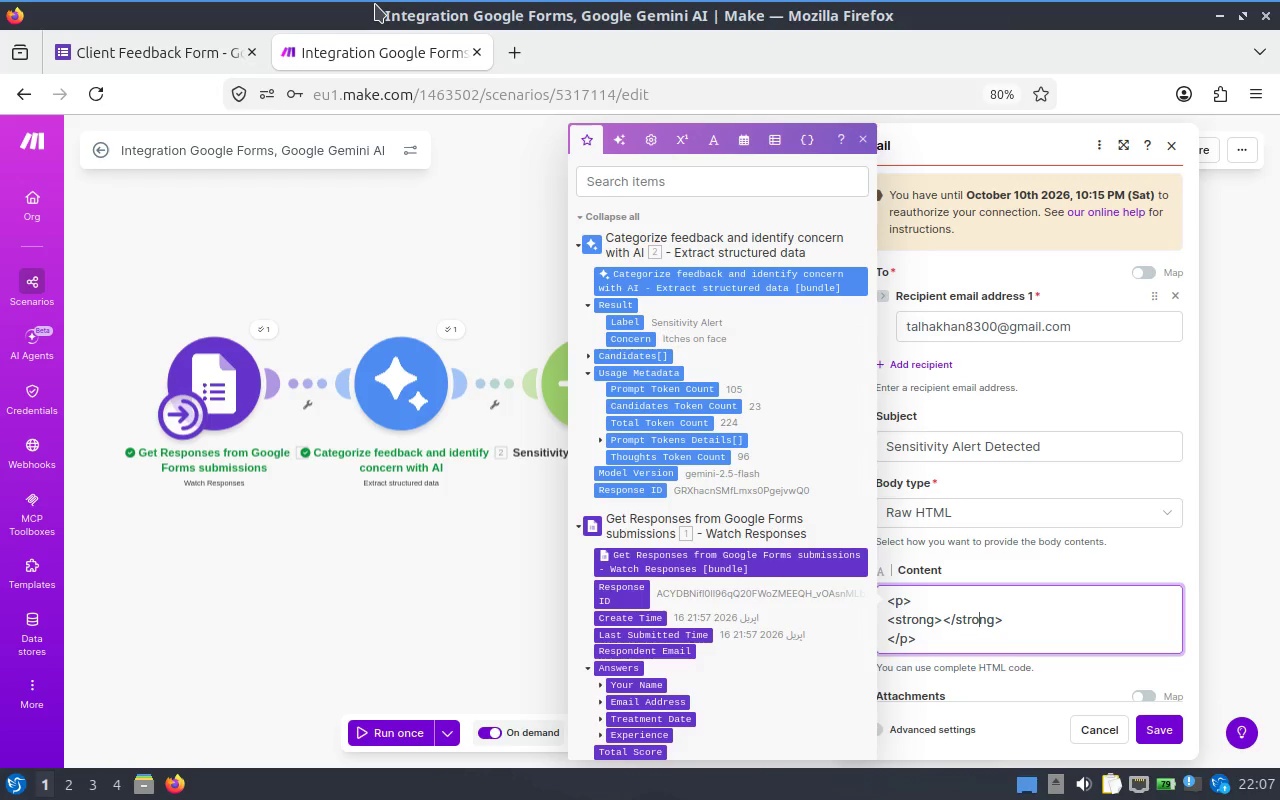 
key(ArrowRight)
 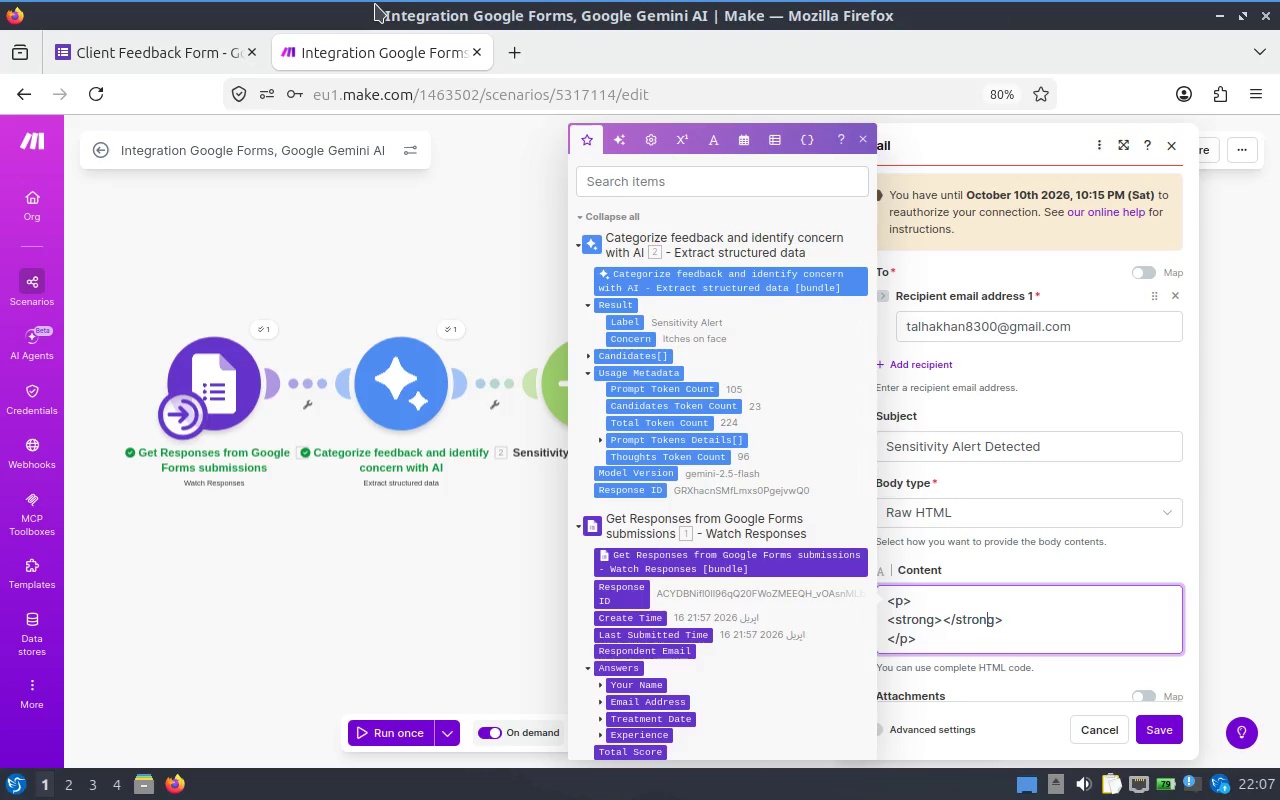 
key(ArrowRight)
 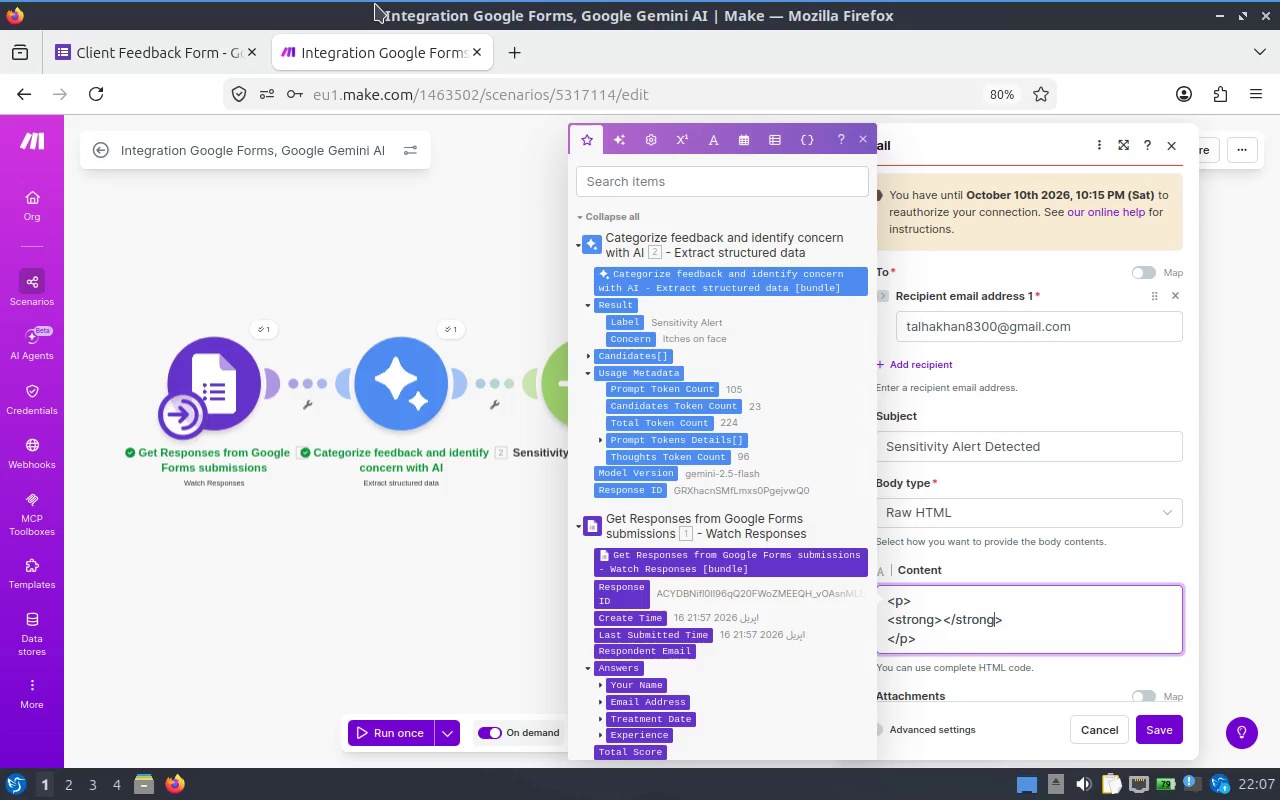 
key(ArrowRight)
 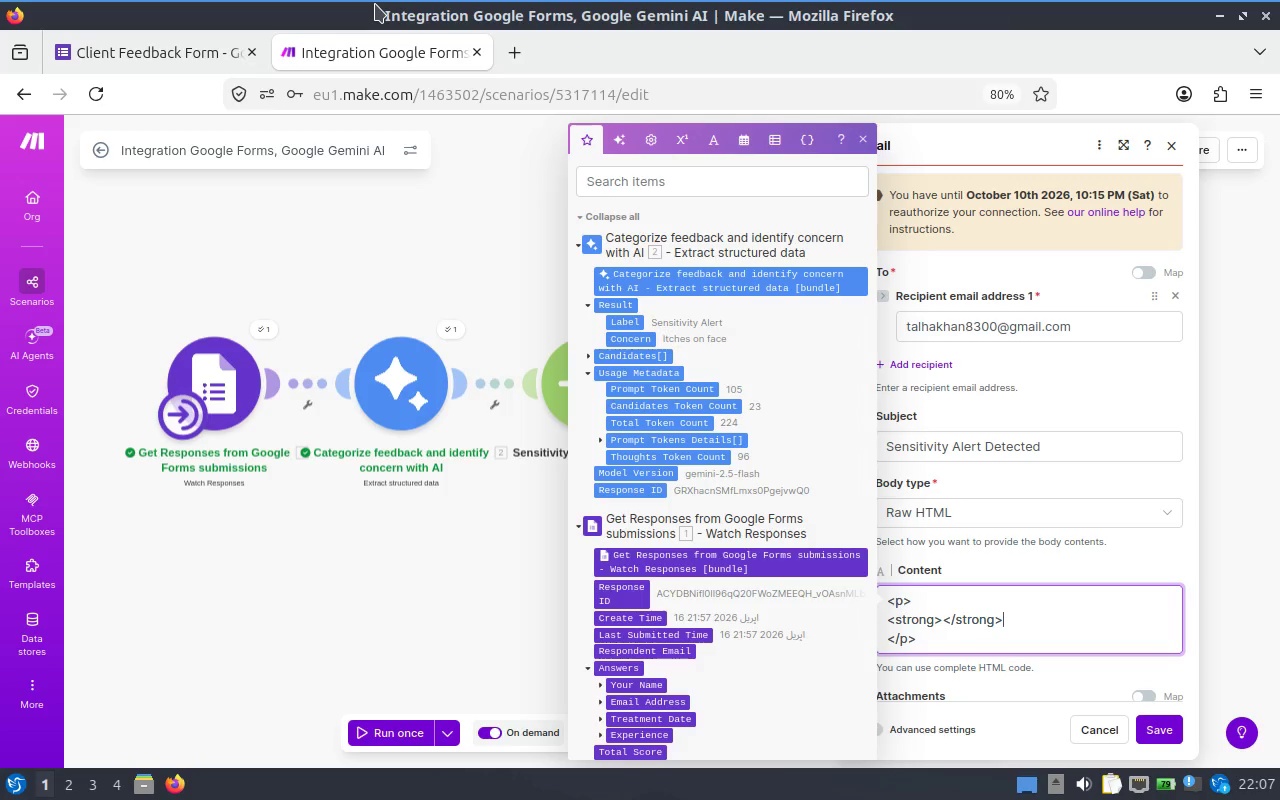 
hold_key(key=ControlLeft, duration=0.42)
 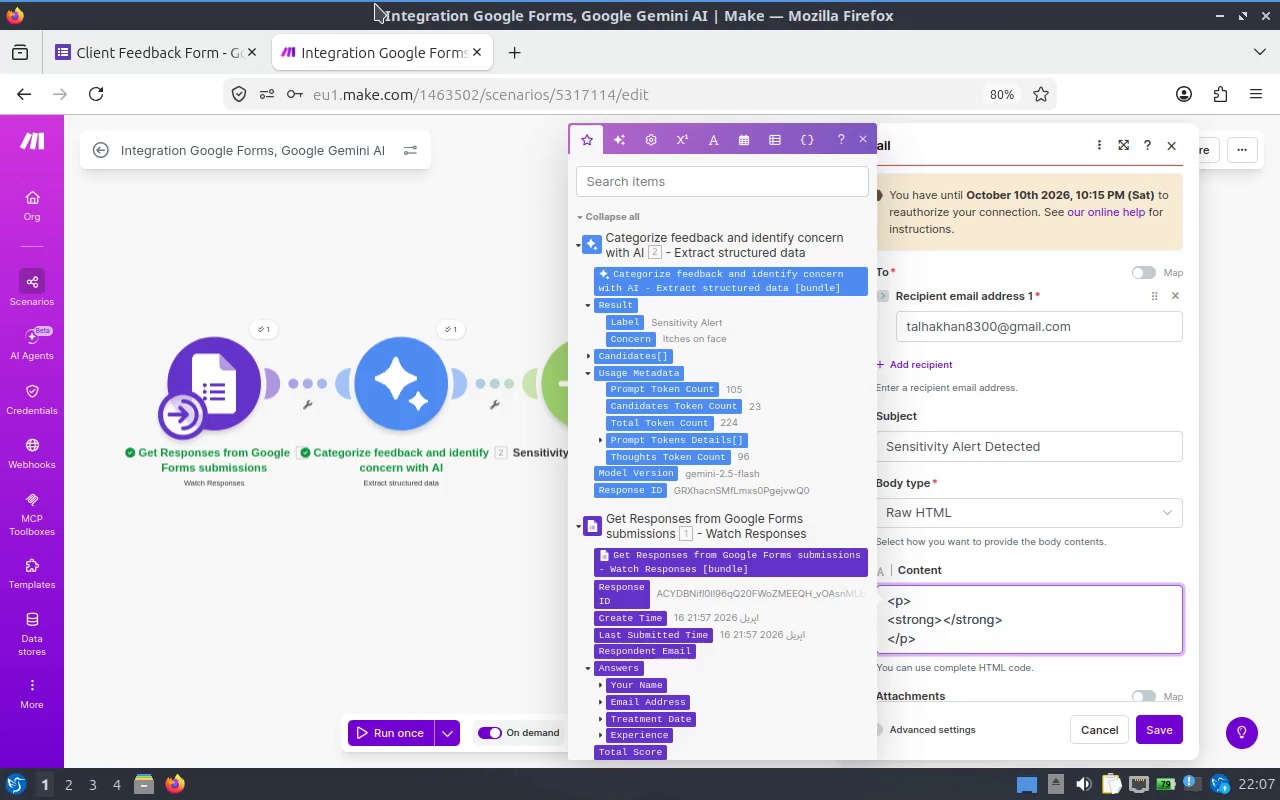 
key(Shift+Semicolon)
 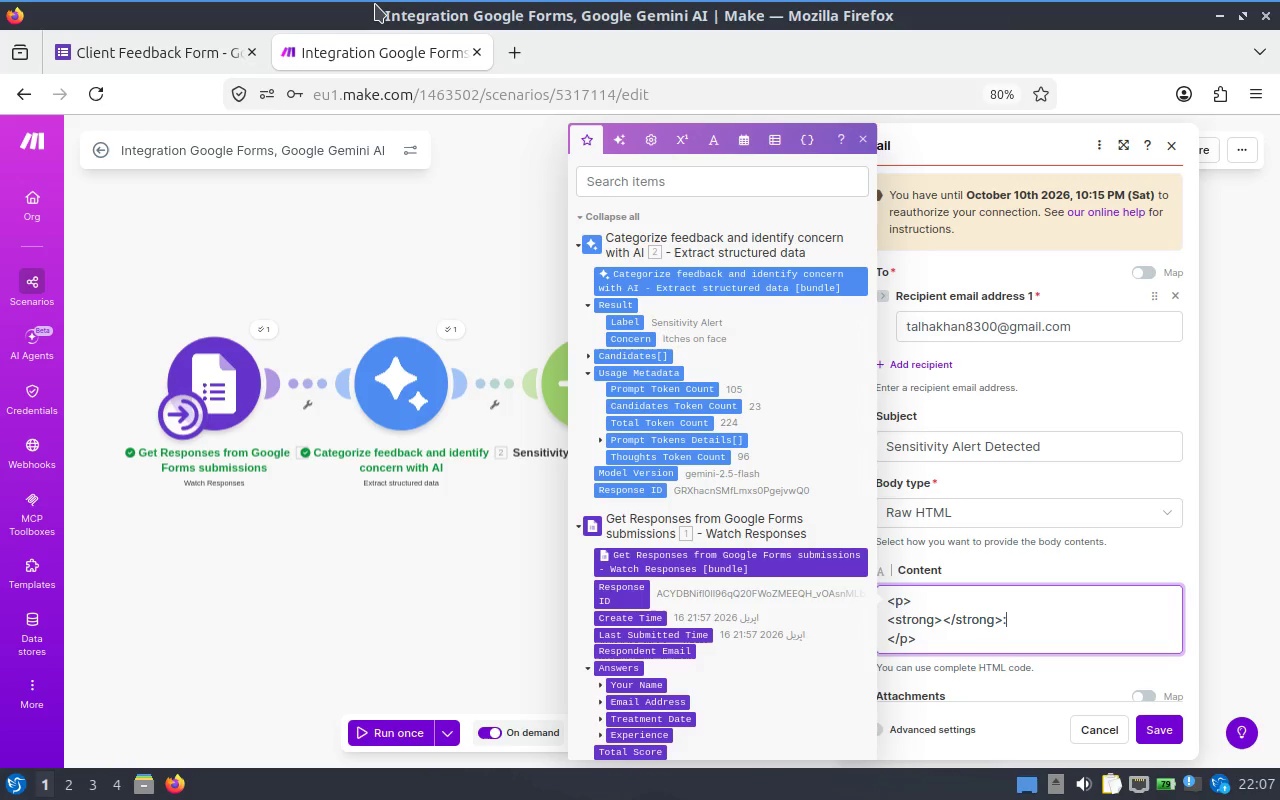 
key(Space)
 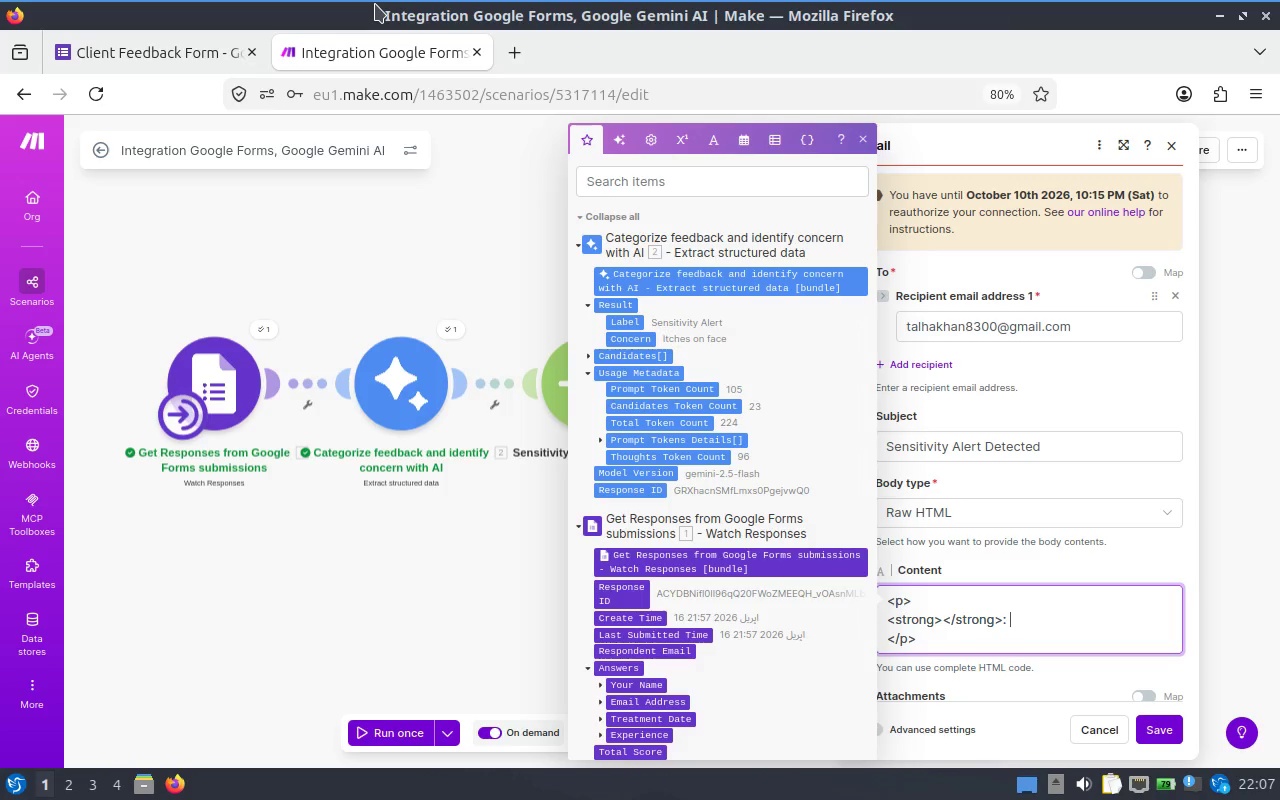 
key(ArrowLeft)
 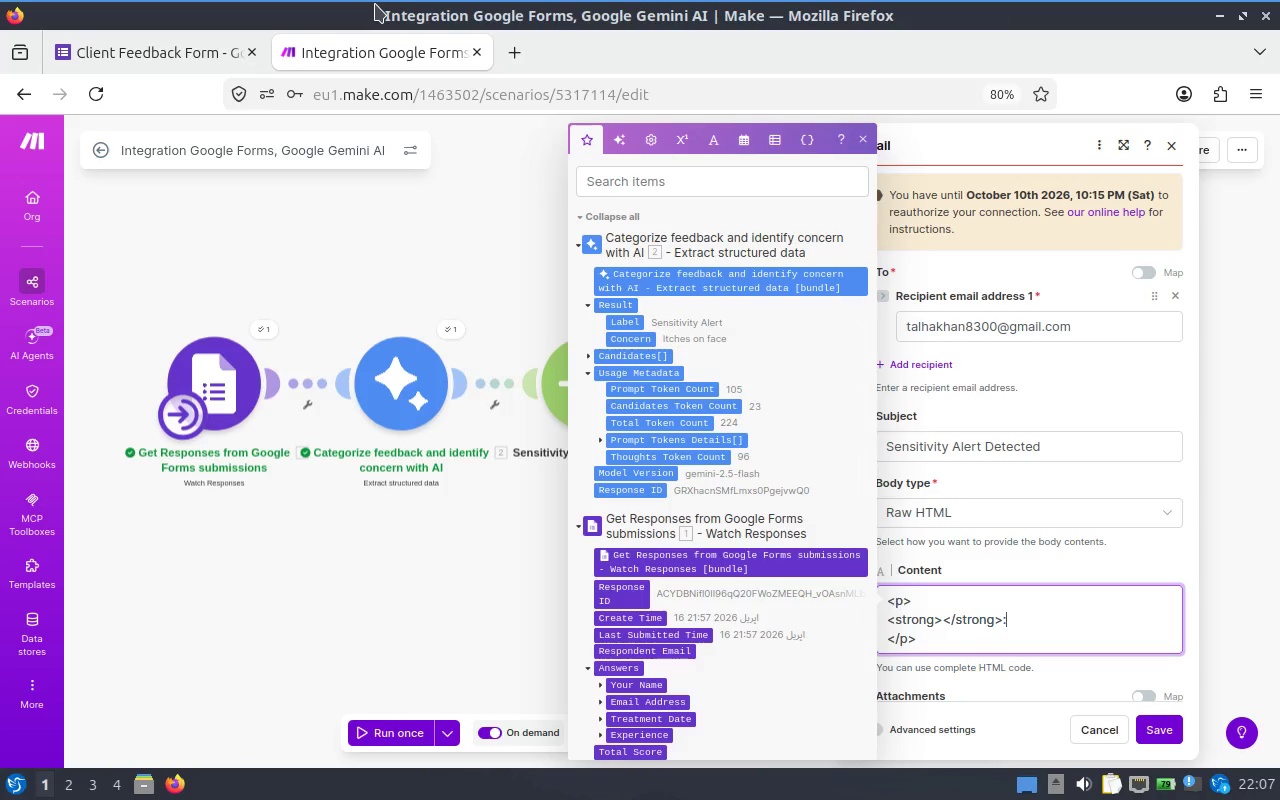 
key(ArrowLeft)
 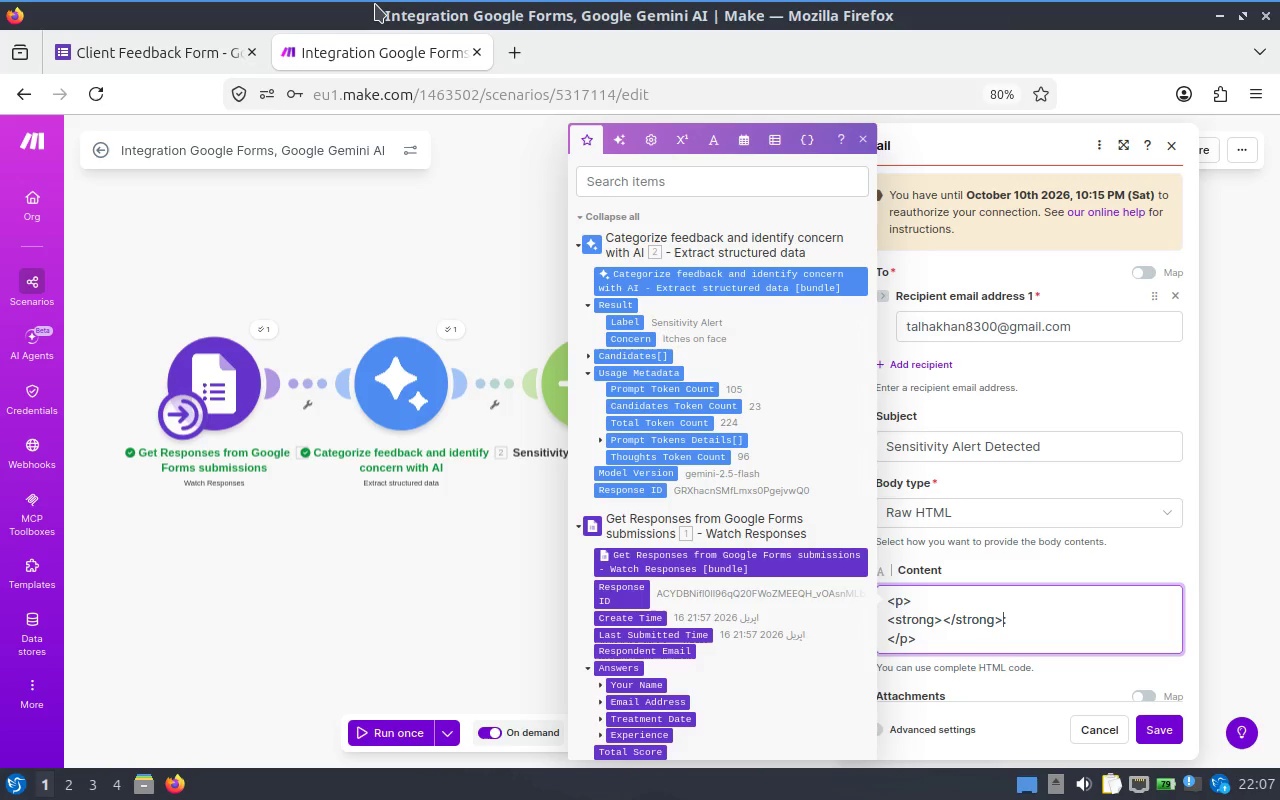 
key(Space)
 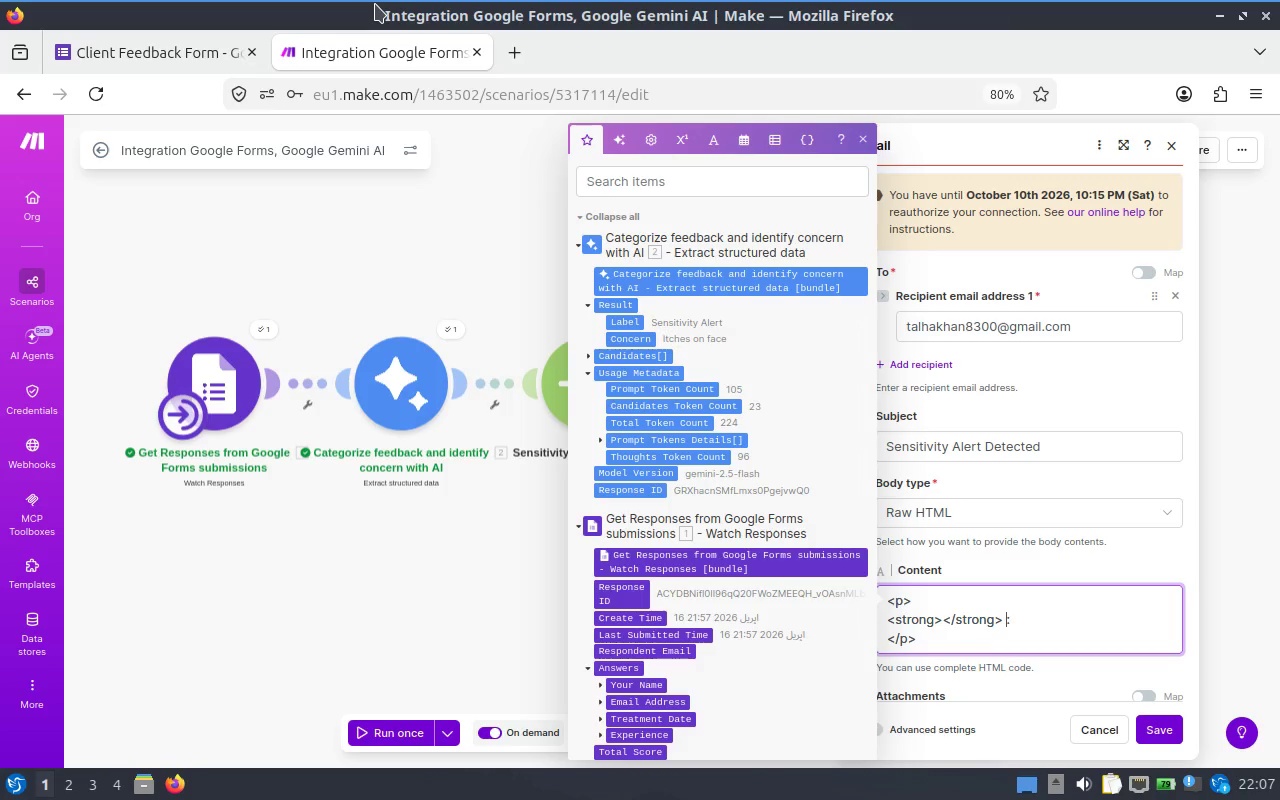 
key(ArrowRight)
 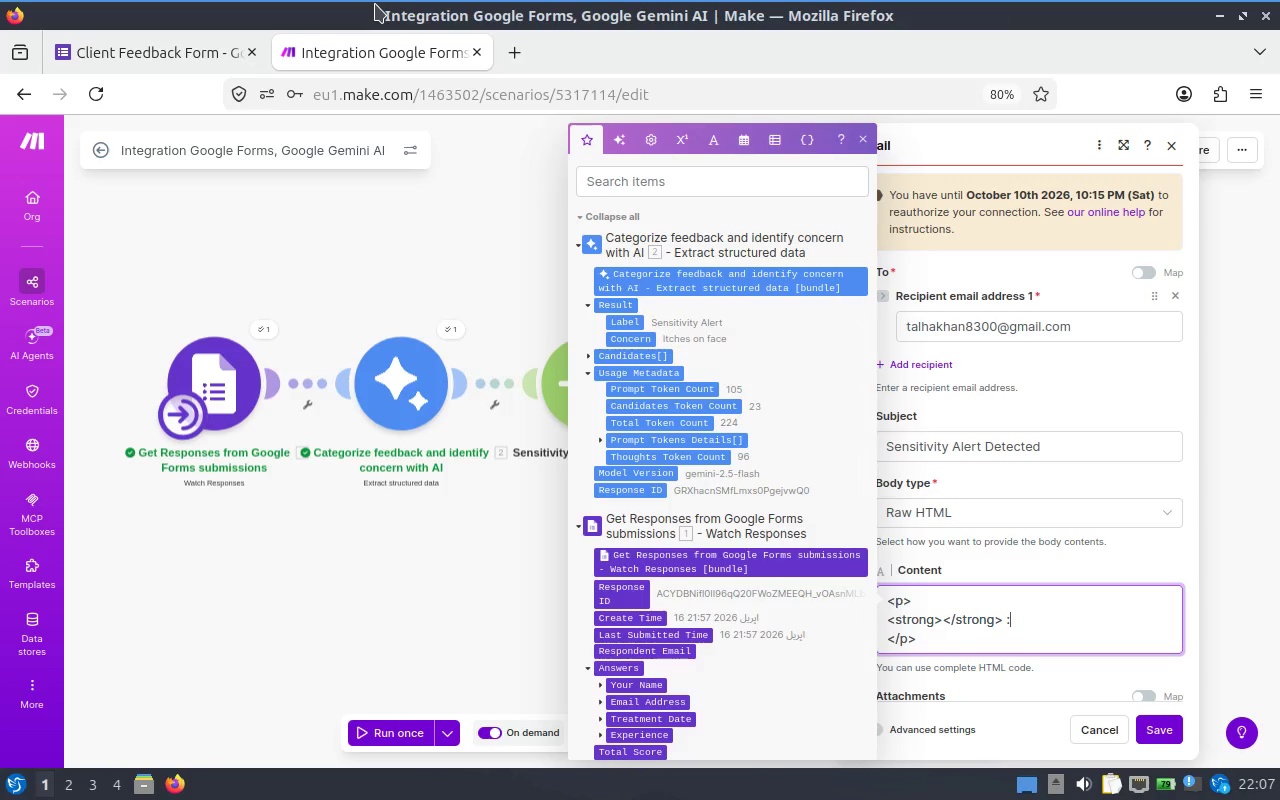 
key(ArrowRight)
 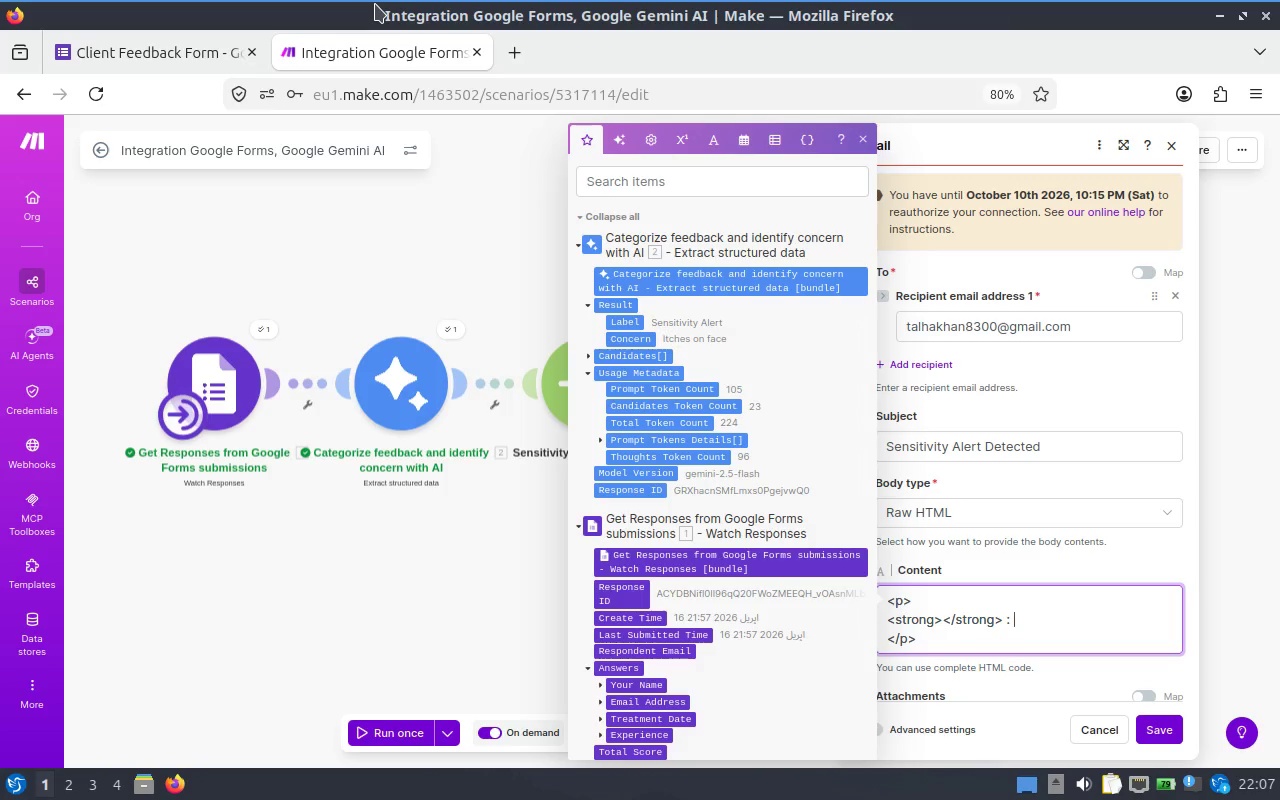 
key(Control+Shift+ArrowLeft)
 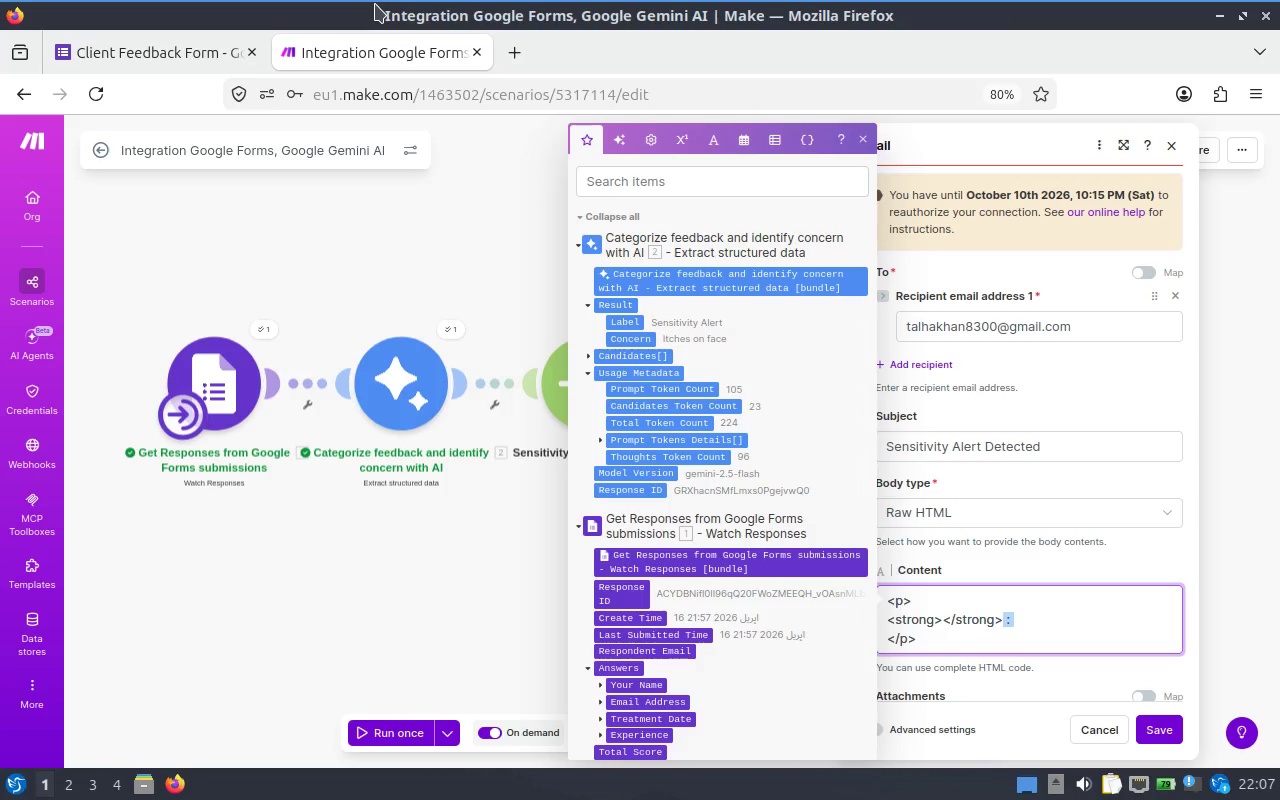 
key(Control+Shift+ArrowLeft)
 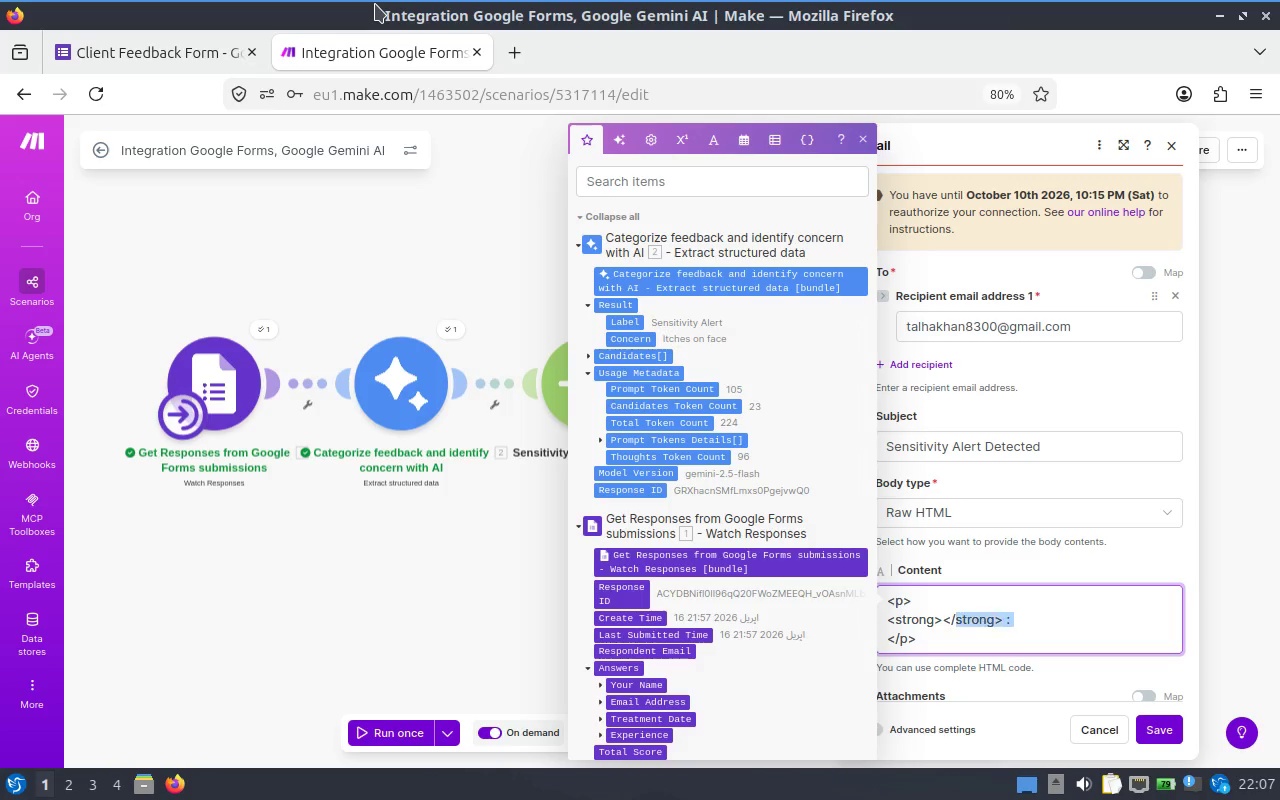 
key(Control+Shift+ArrowLeft)
 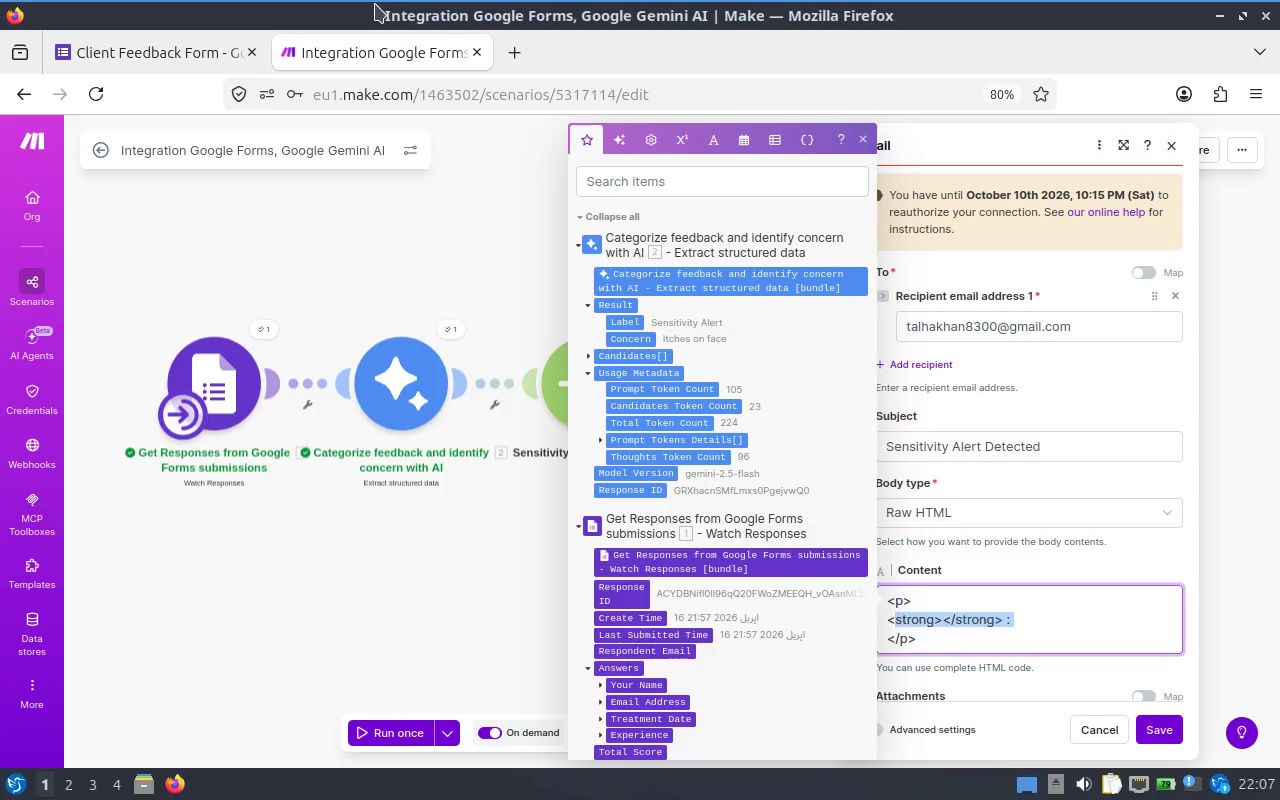 
key(Control+Shift+ArrowLeft)
 